 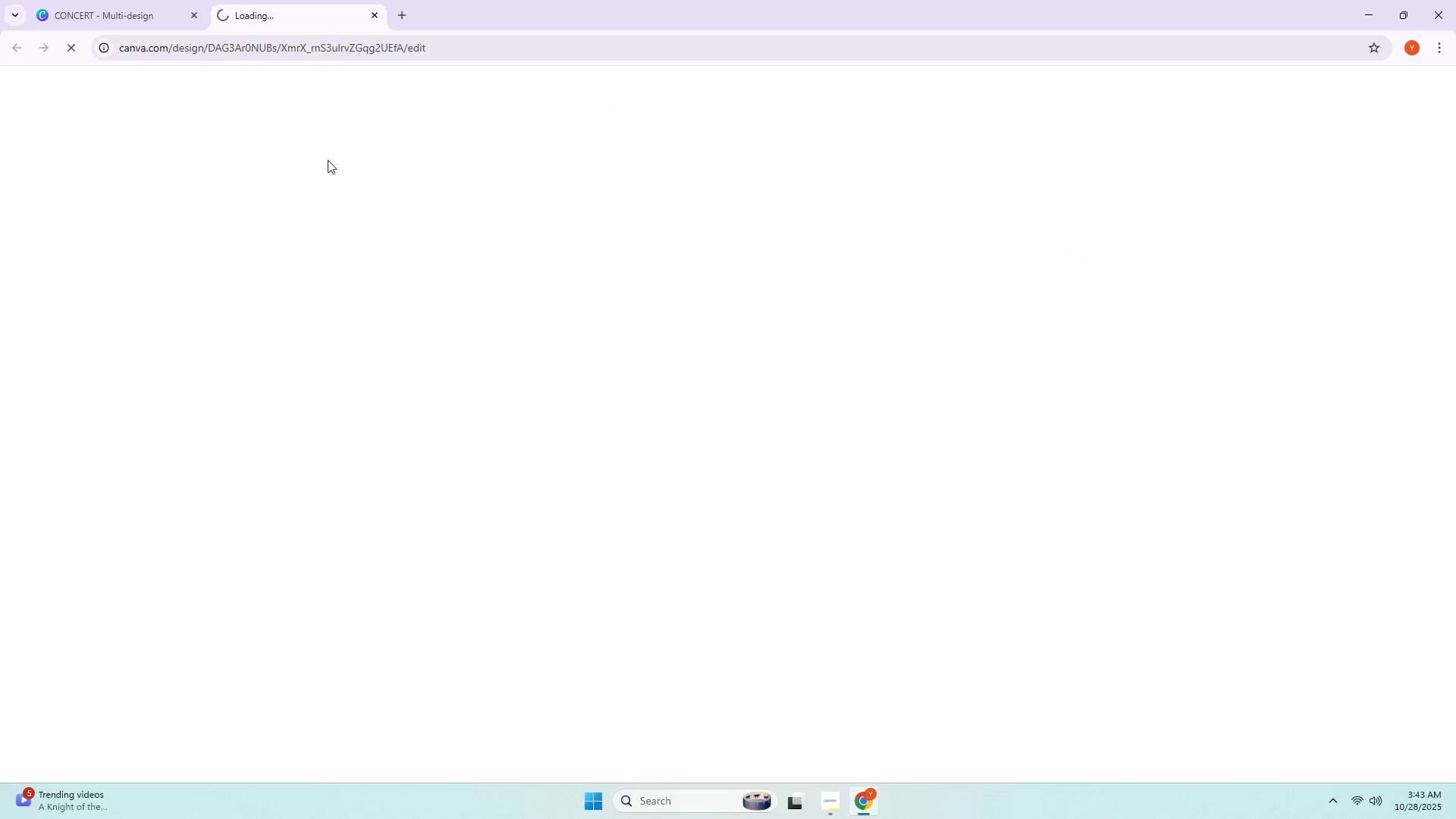 
scroll: coordinate [416, 249], scroll_direction: down, amount: 10.0
 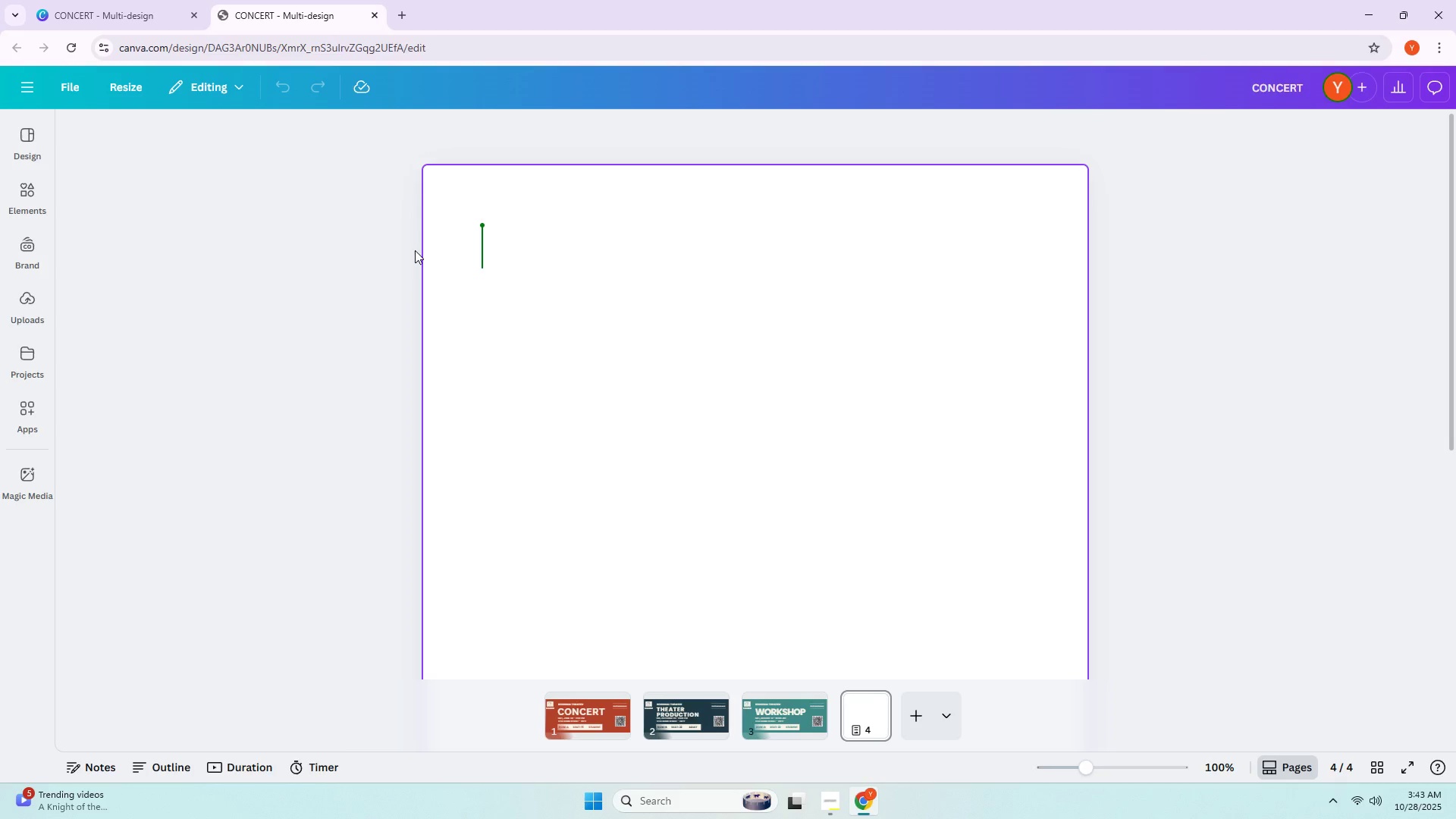 
scroll: coordinate [265, 185], scroll_direction: up, amount: 10.0
 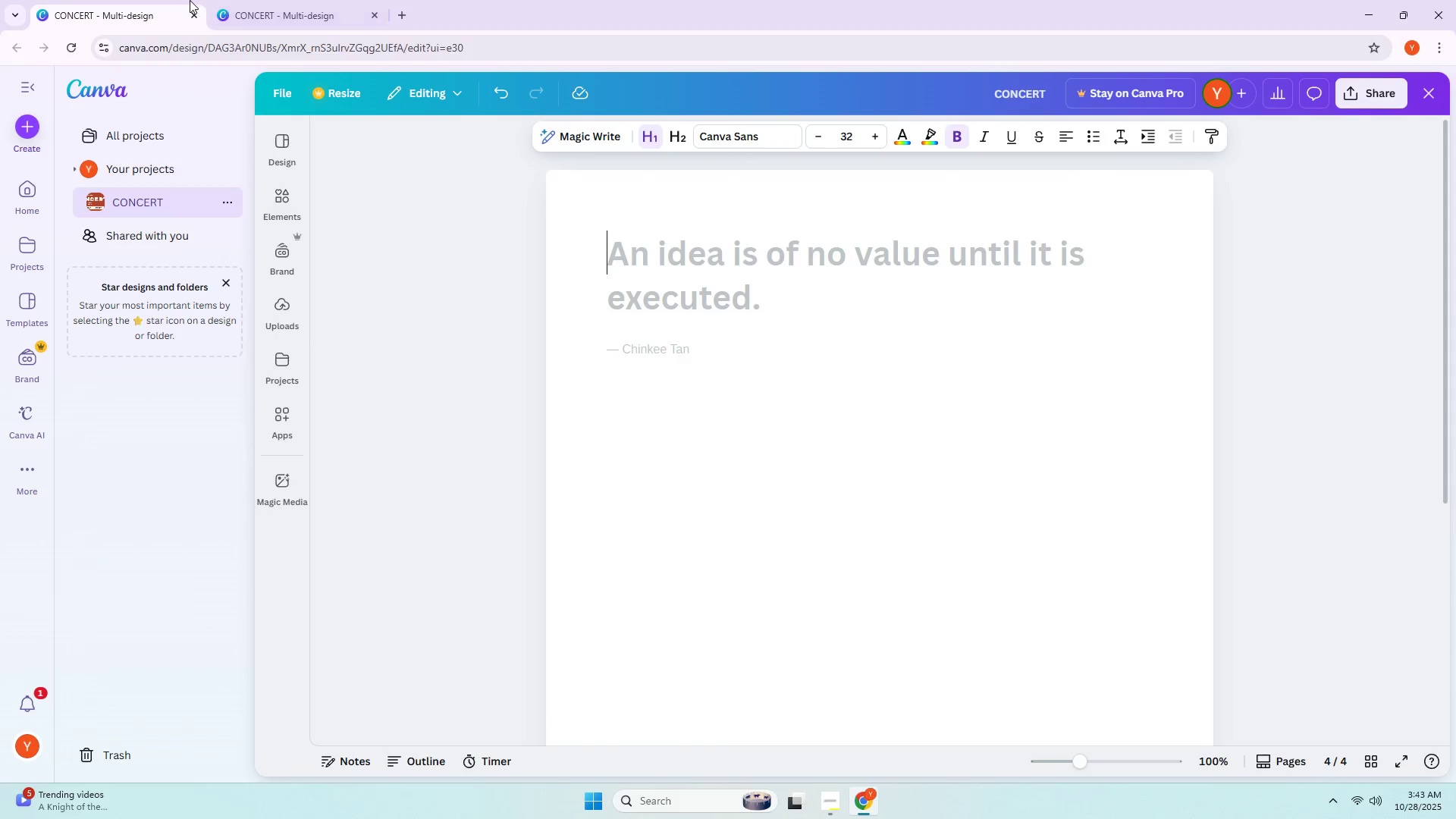 
double_click([280, 0])
 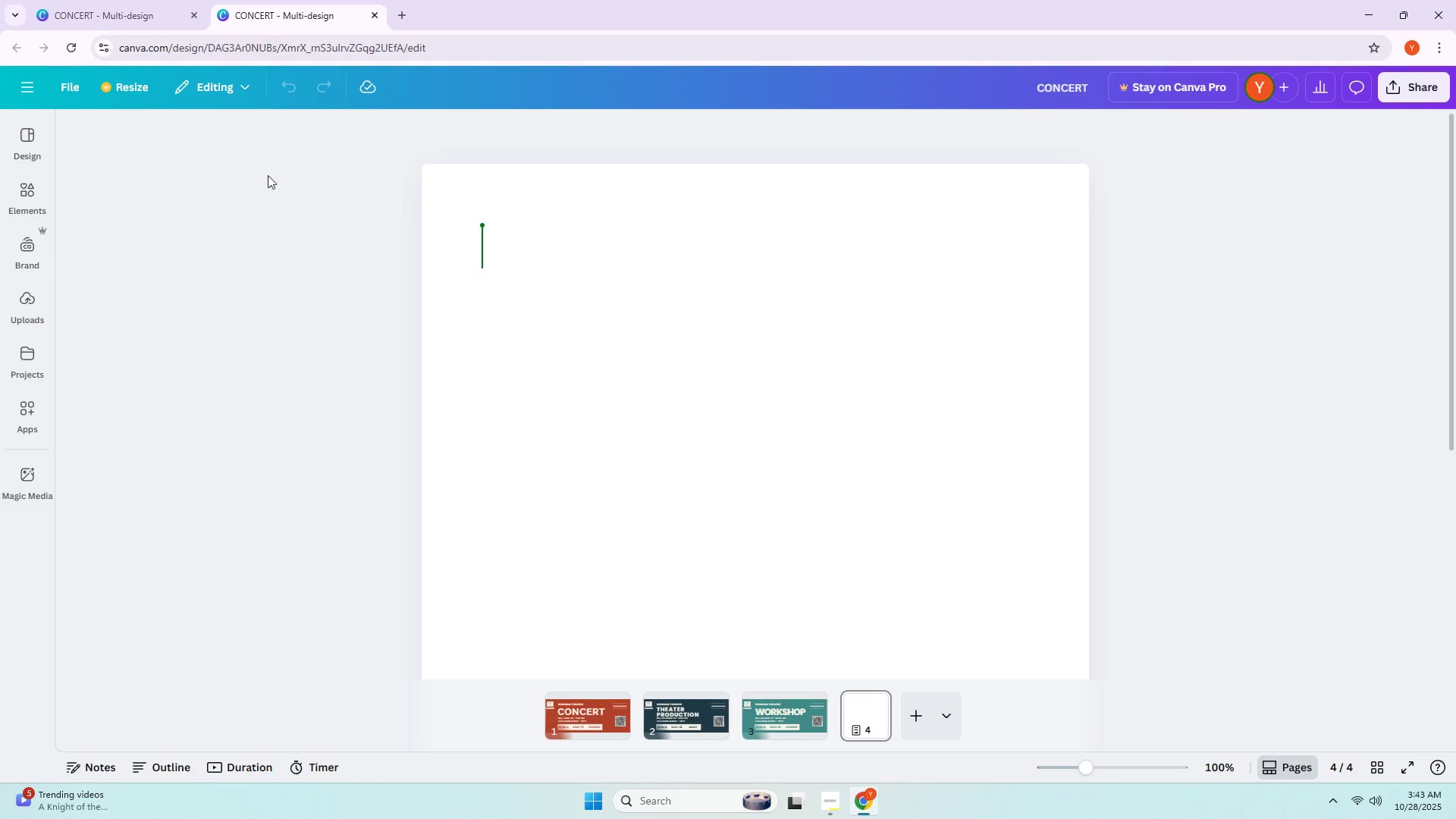 
scroll: coordinate [281, 271], scroll_direction: up, amount: 5.0
 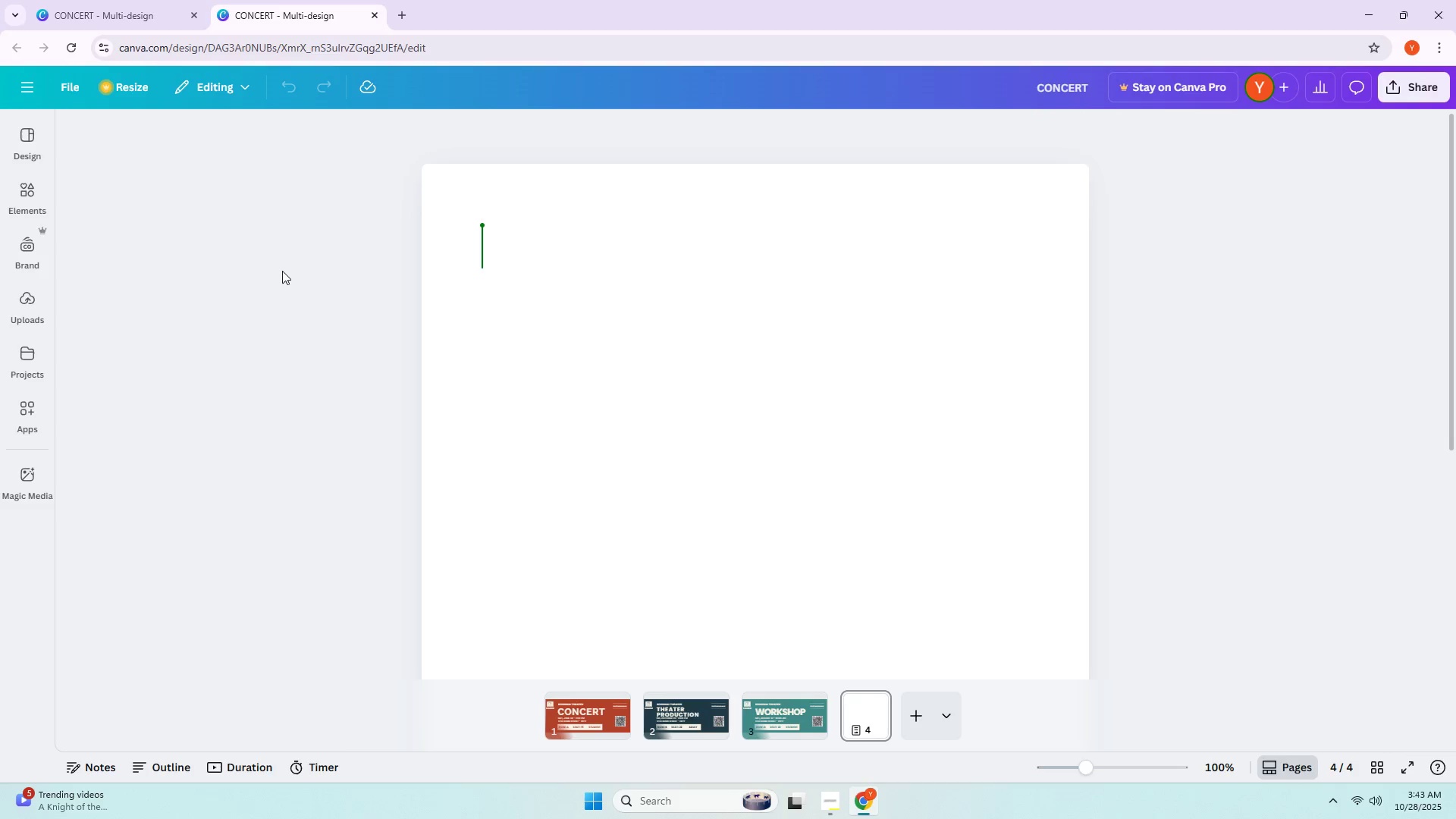 
key(Control+Z)
 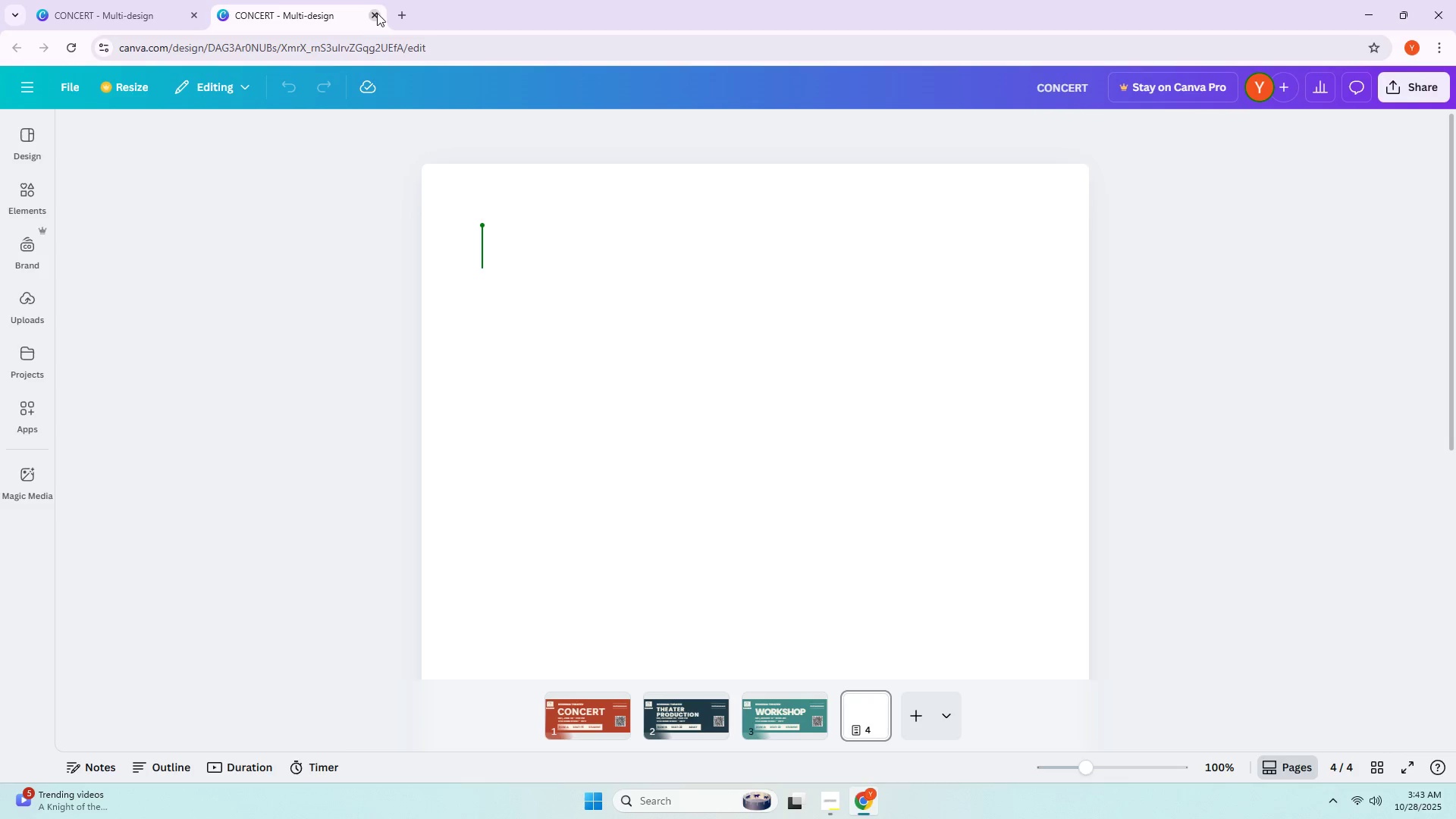 
left_click([378, 14])
 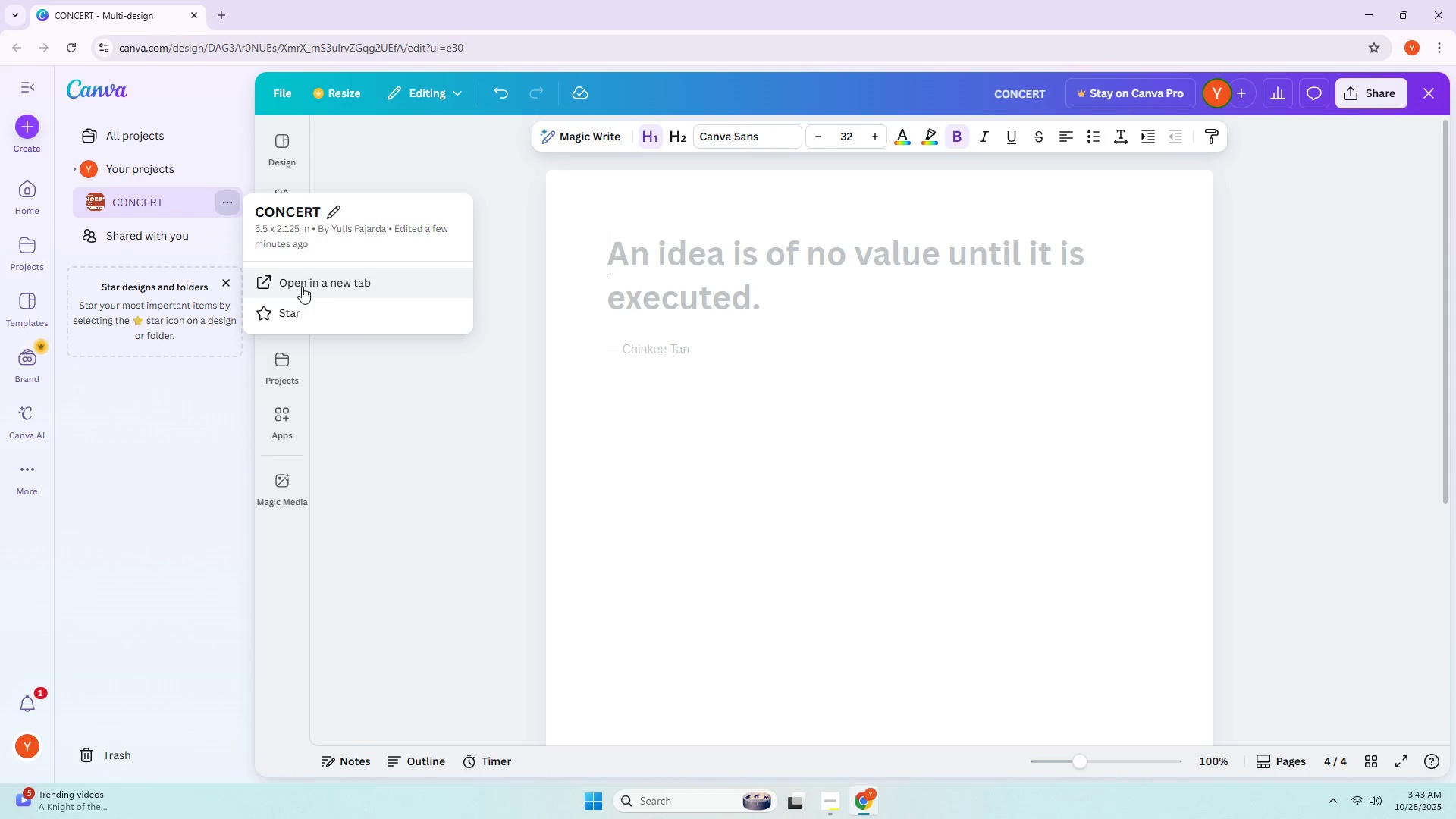 
wait(5.91)
 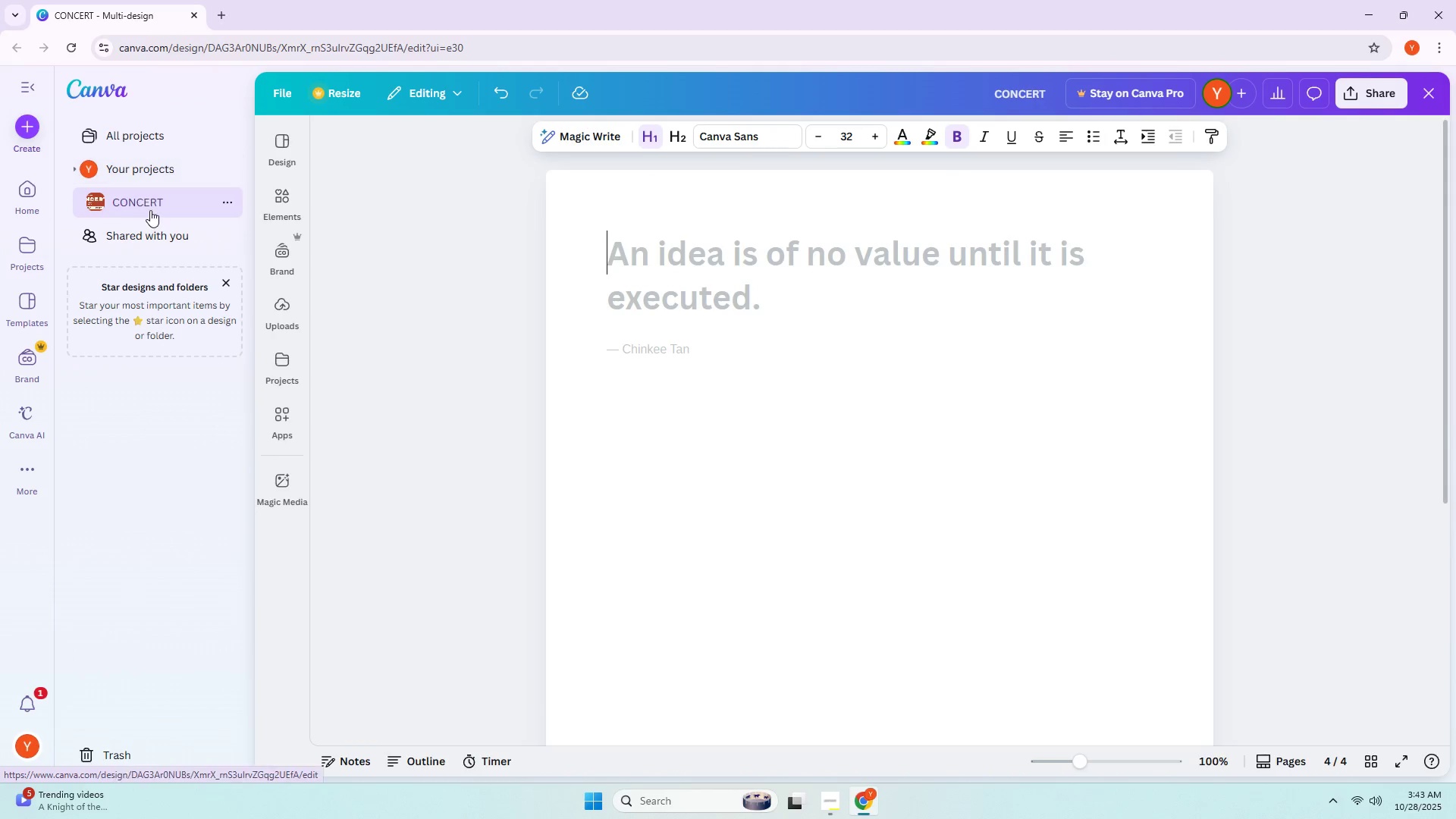 
left_click([331, 211])
 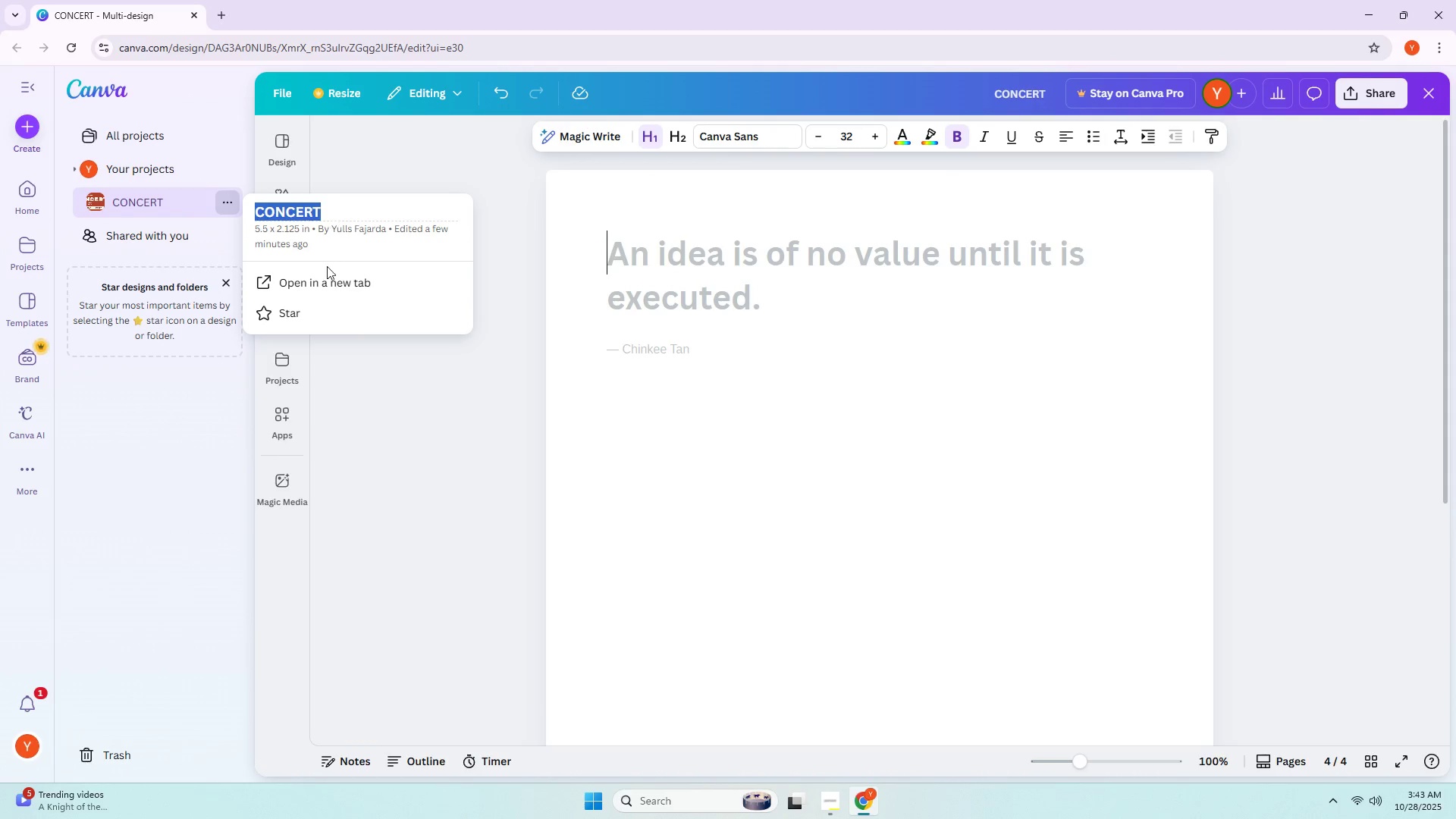 
left_click([325, 285])
 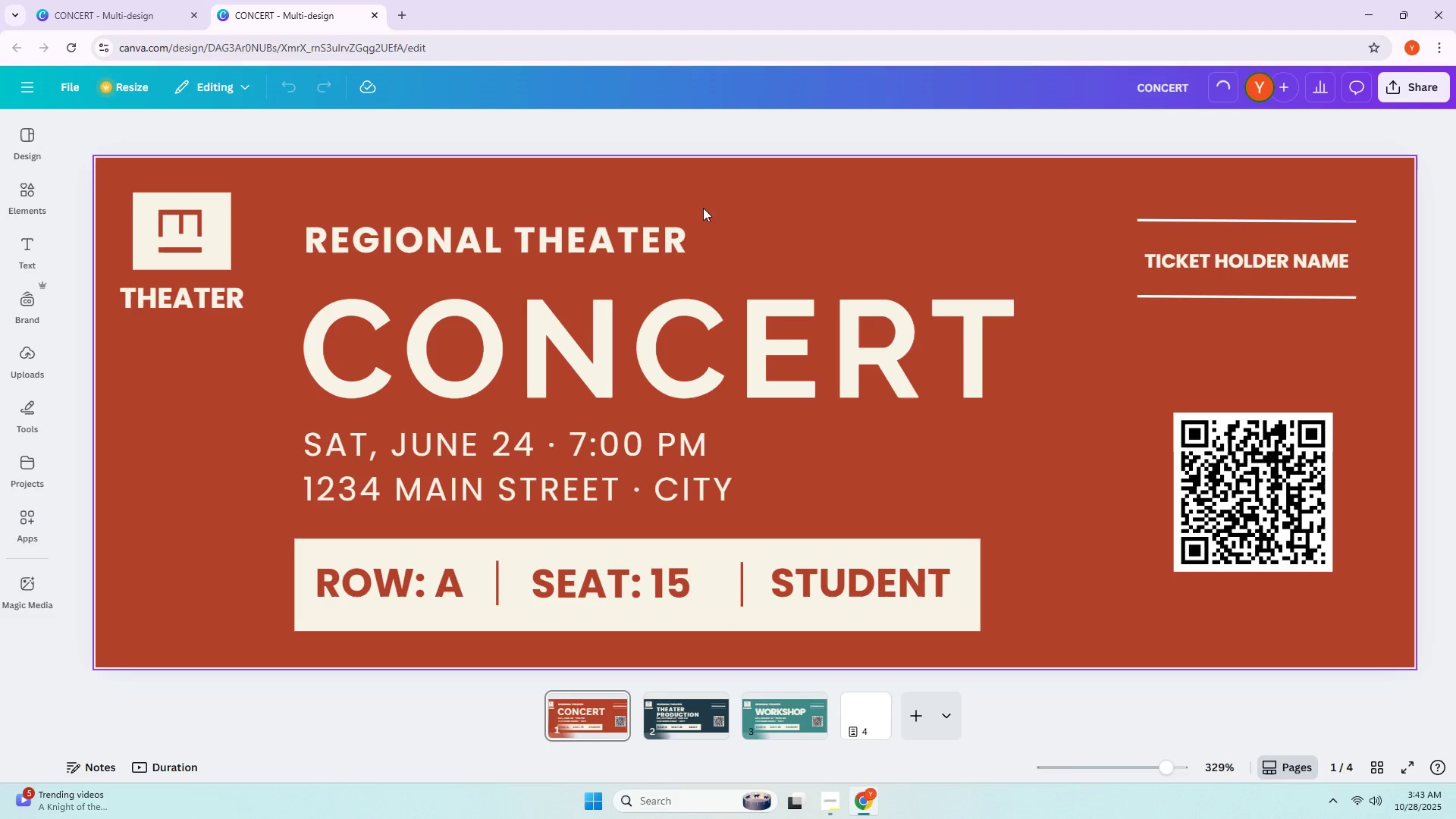 
left_click([653, 223])
 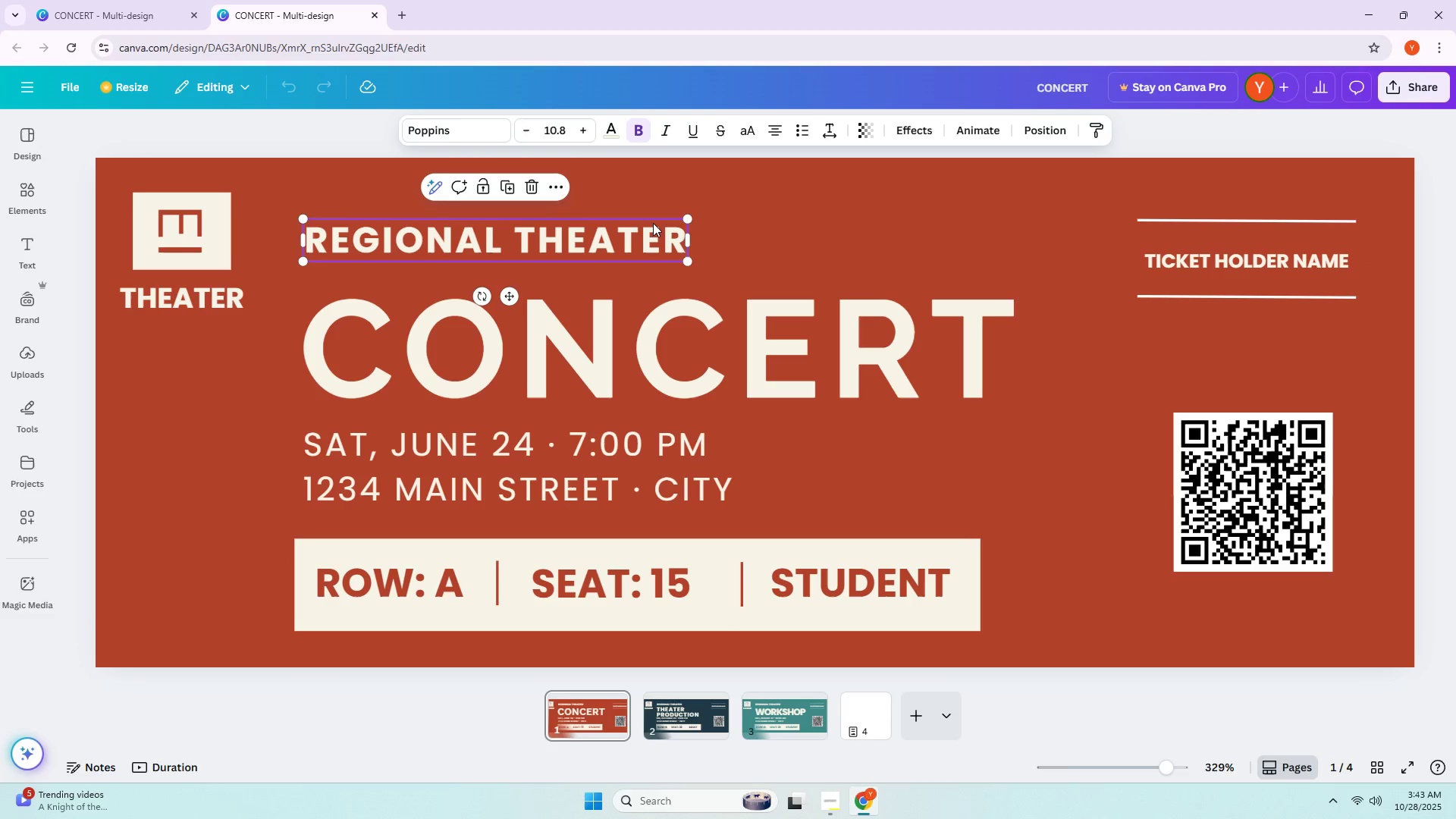 
scroll: coordinate [654, 225], scroll_direction: down, amount: 2.0
 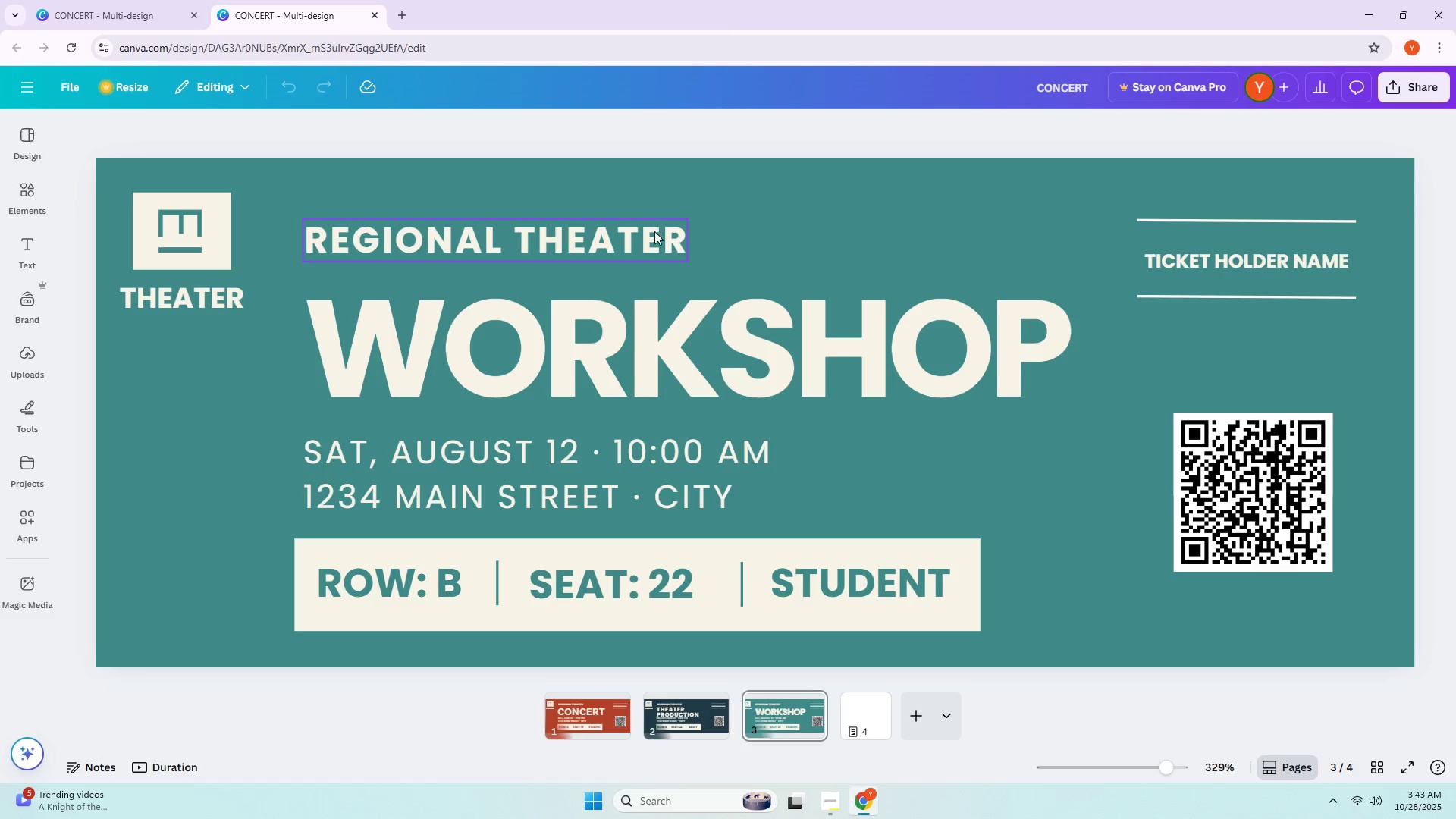 
left_click([607, 325])
 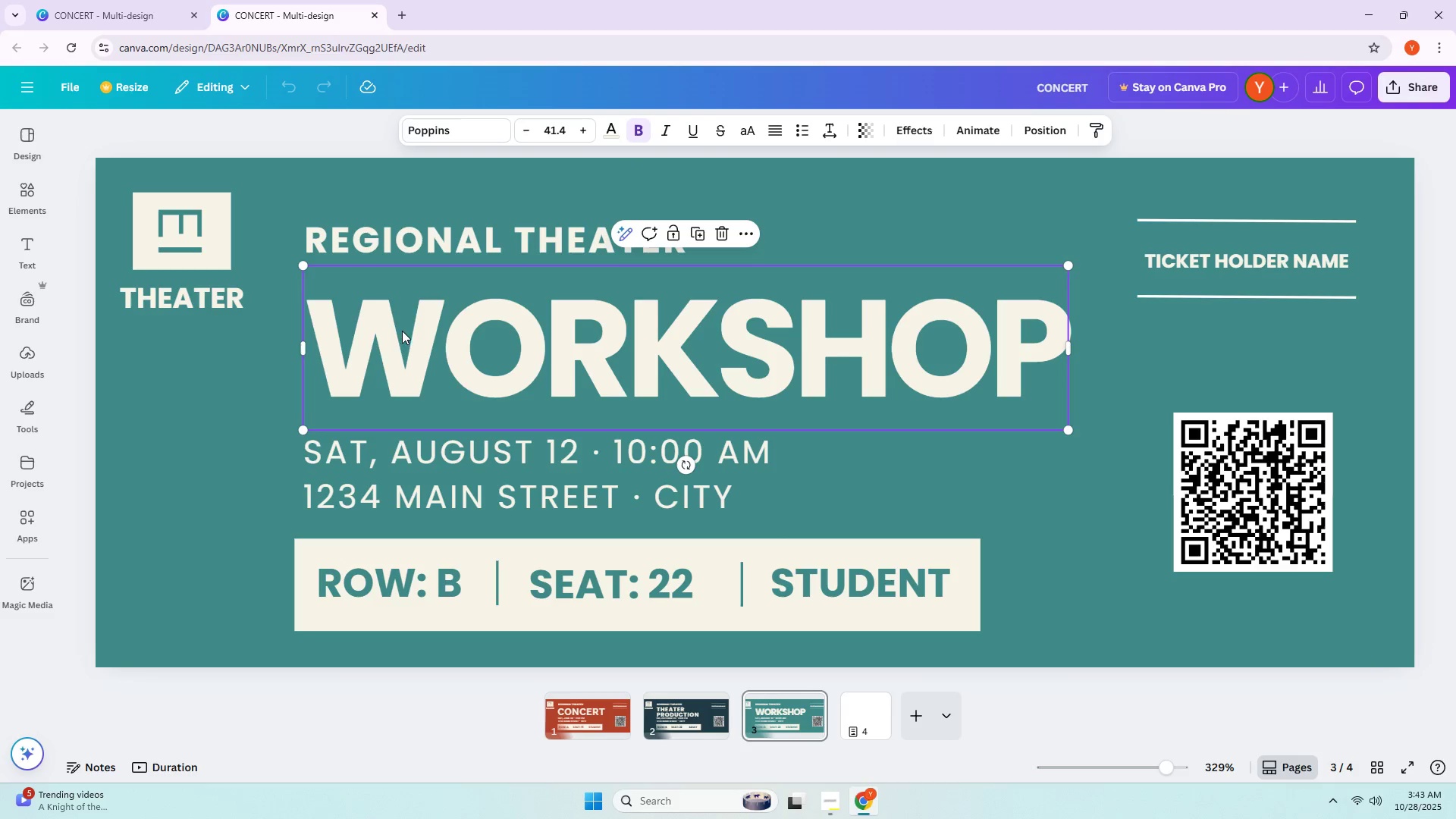 
scroll: coordinate [408, 322], scroll_direction: down, amount: 2.0
 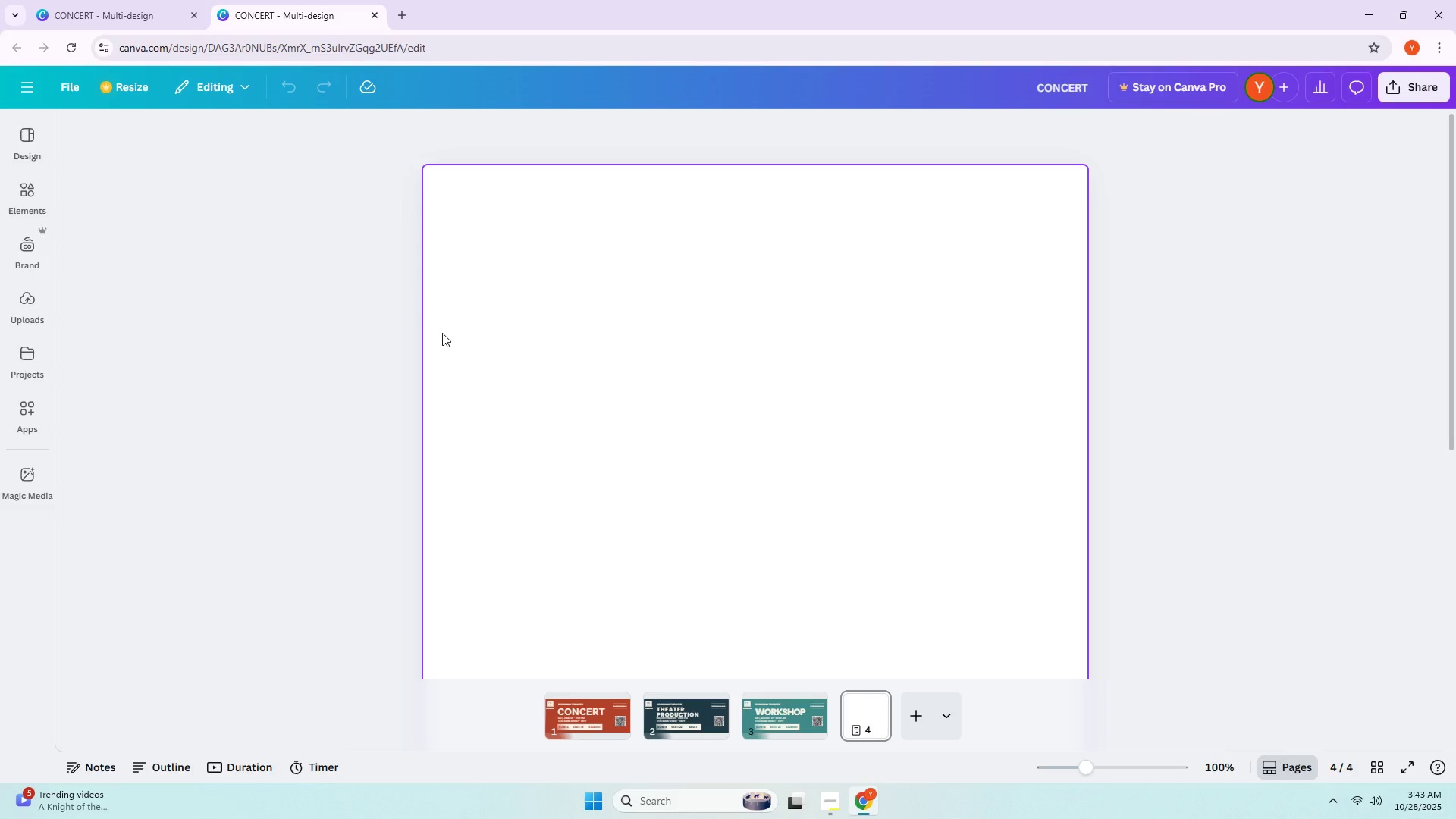 
scroll: coordinate [499, 403], scroll_direction: up, amount: 5.0
 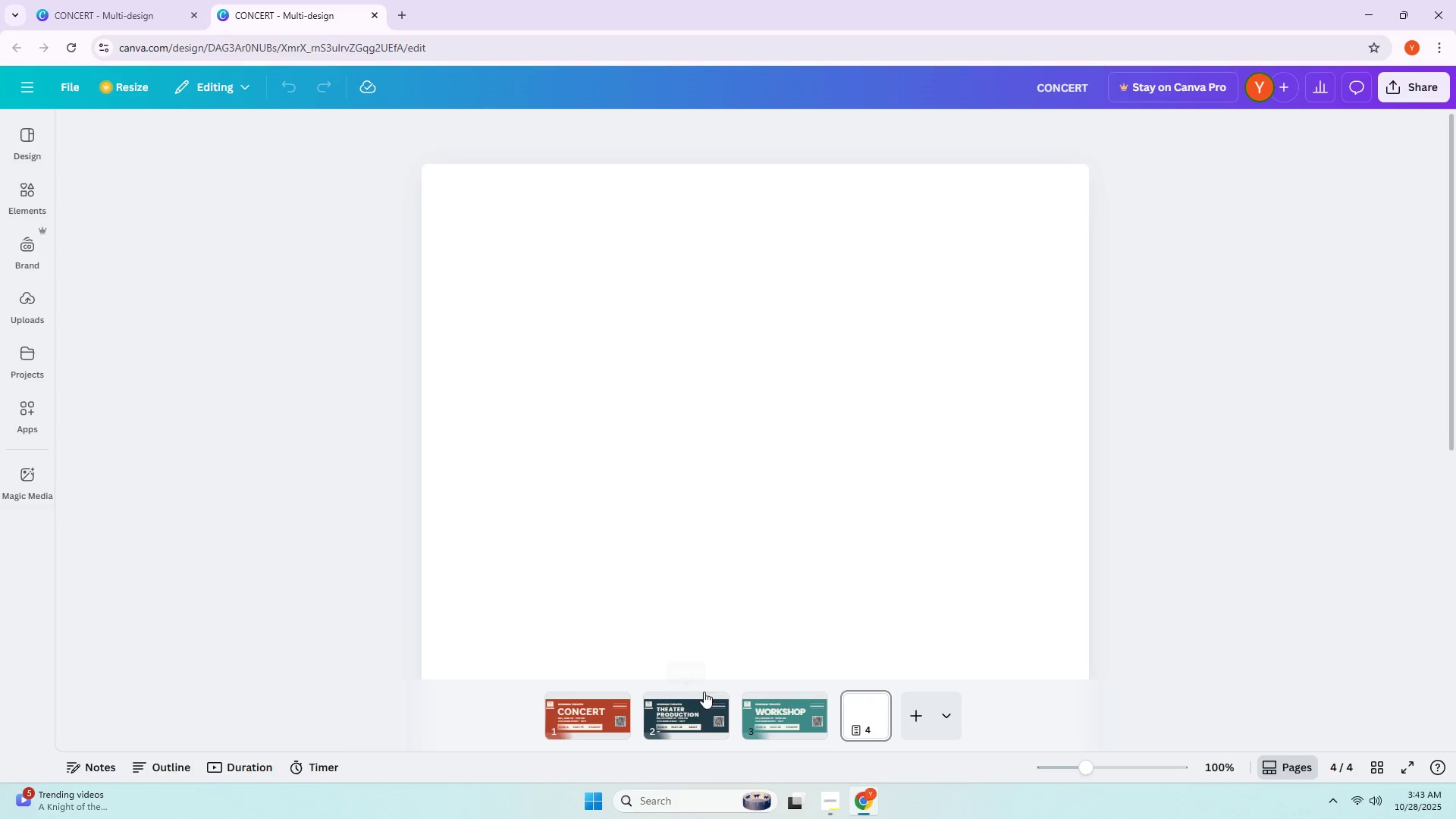 
left_click([770, 723])
 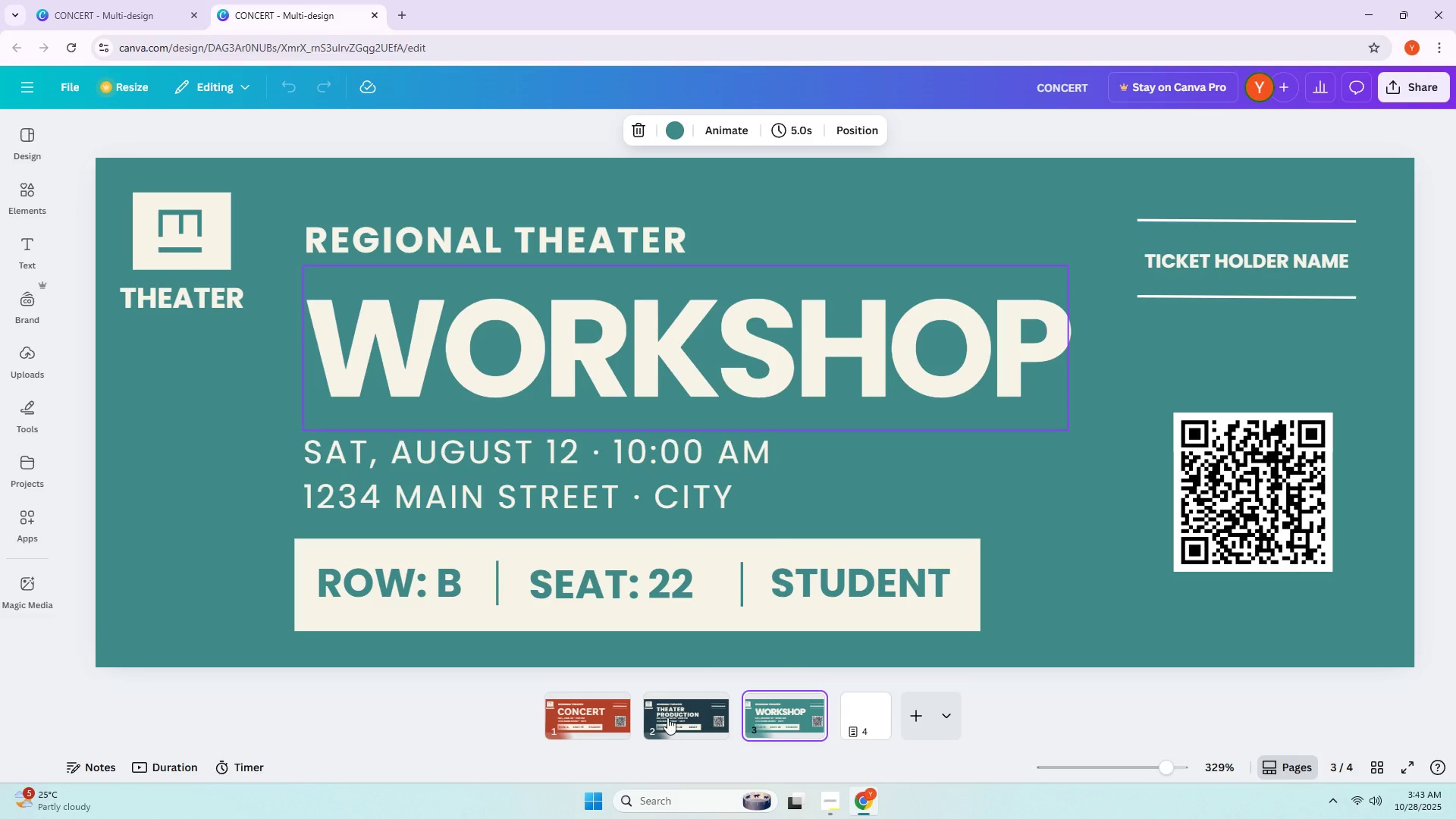 
left_click([667, 717])
 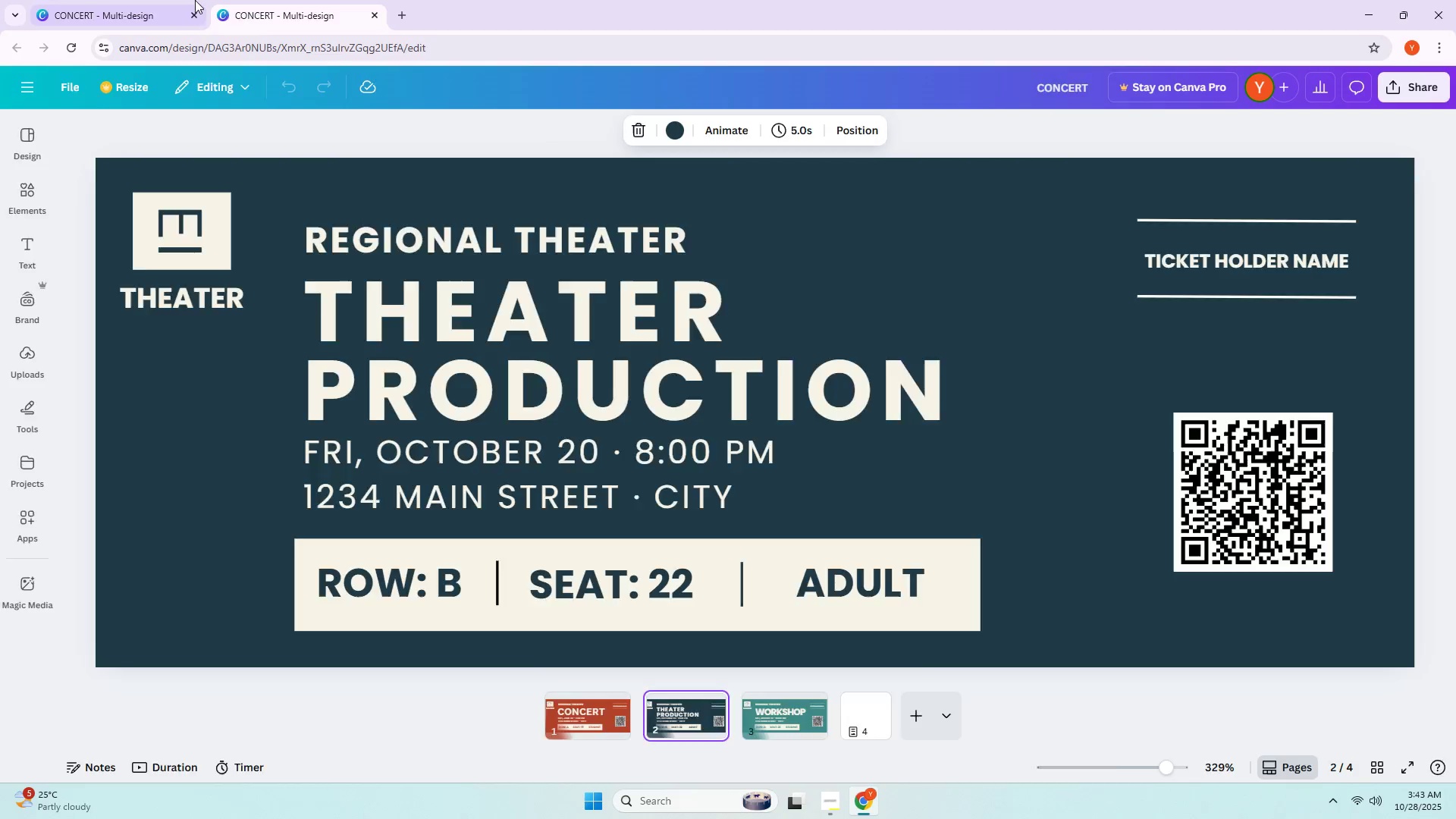 
left_click([194, 0])
 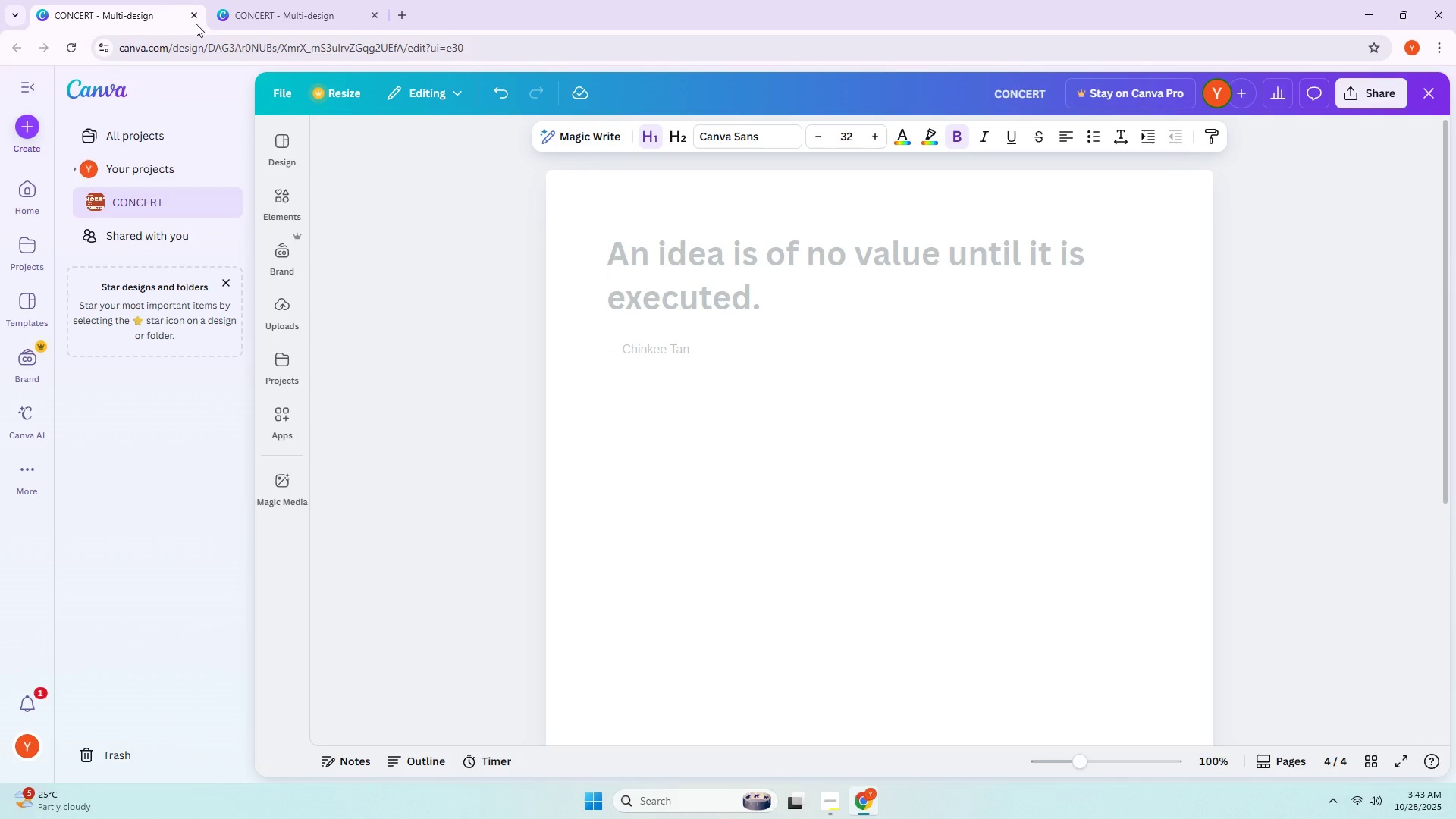 
scroll: coordinate [505, 340], scroll_direction: down, amount: 13.0
 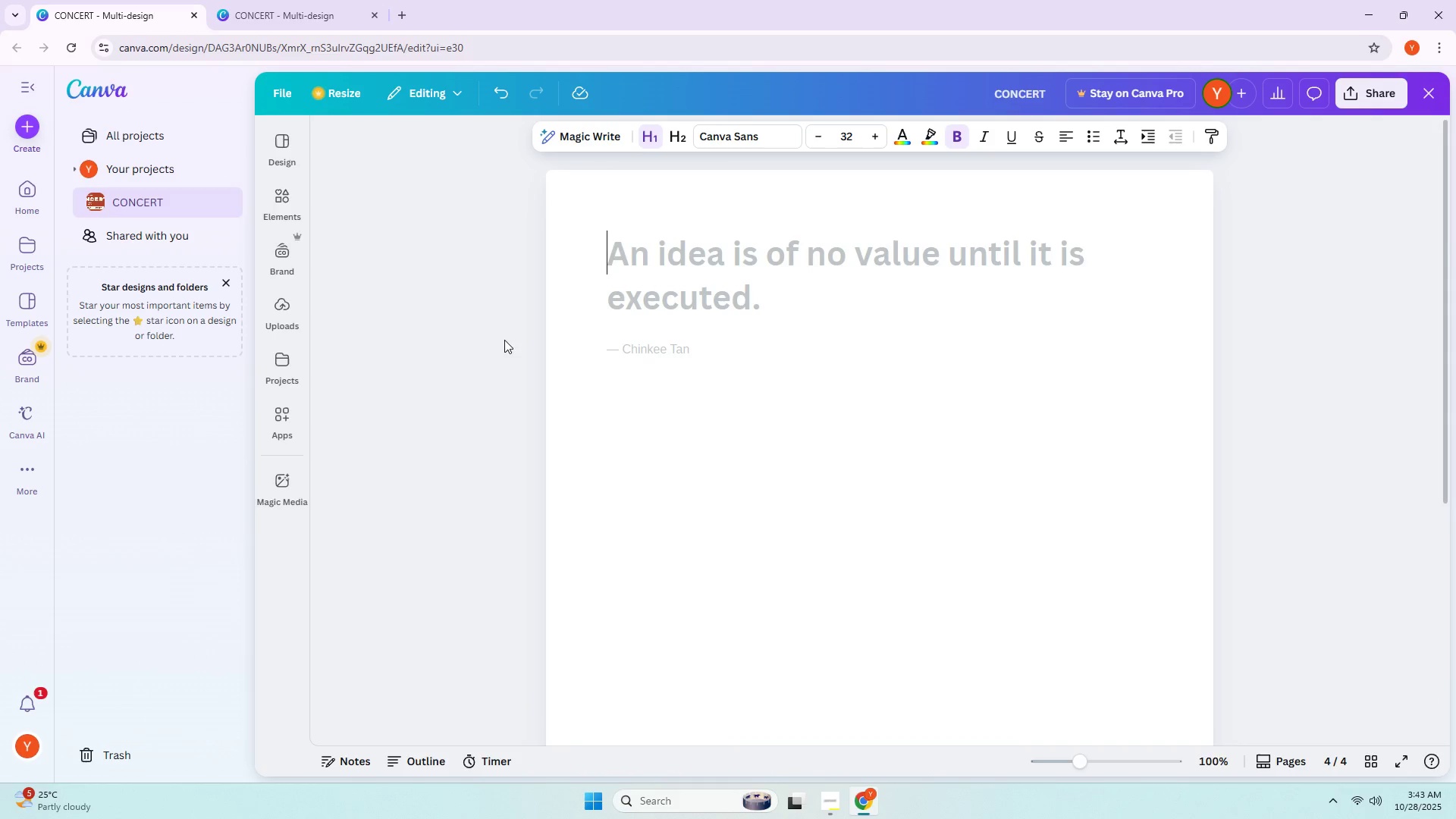 
scroll: coordinate [504, 339], scroll_direction: up, amount: 1.0
 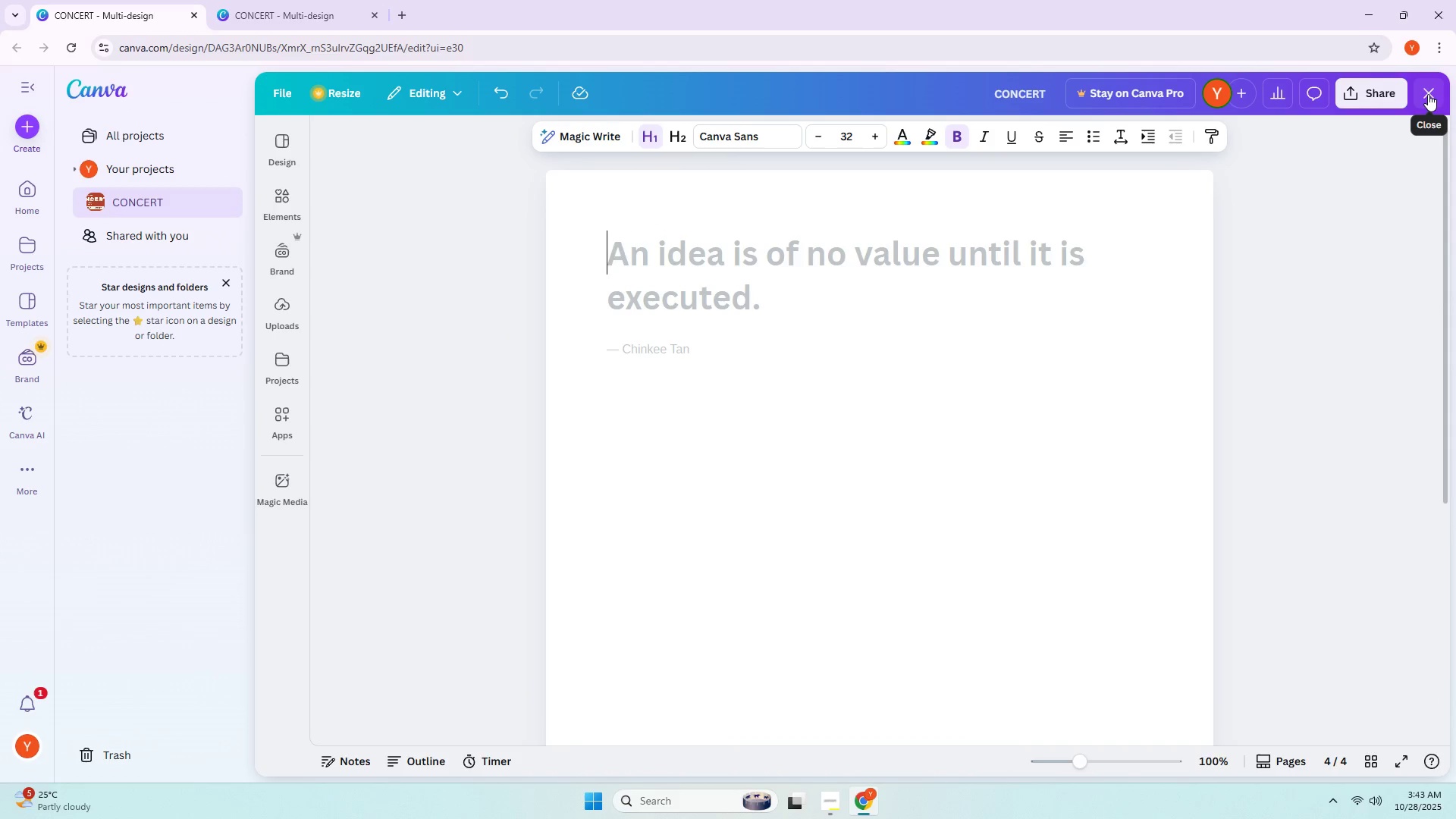 
left_click([1428, 94])
 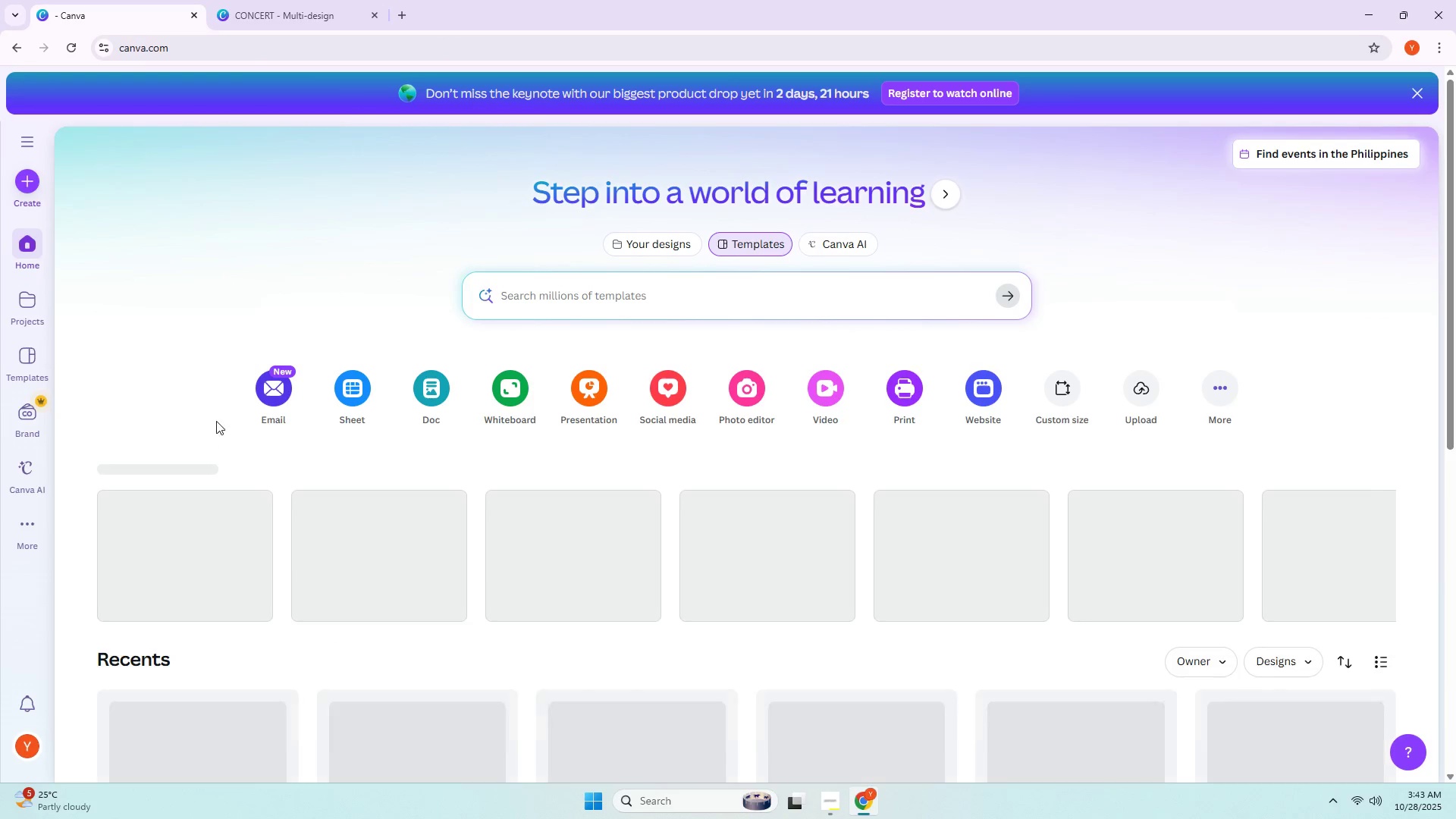 
left_click([226, 576])
 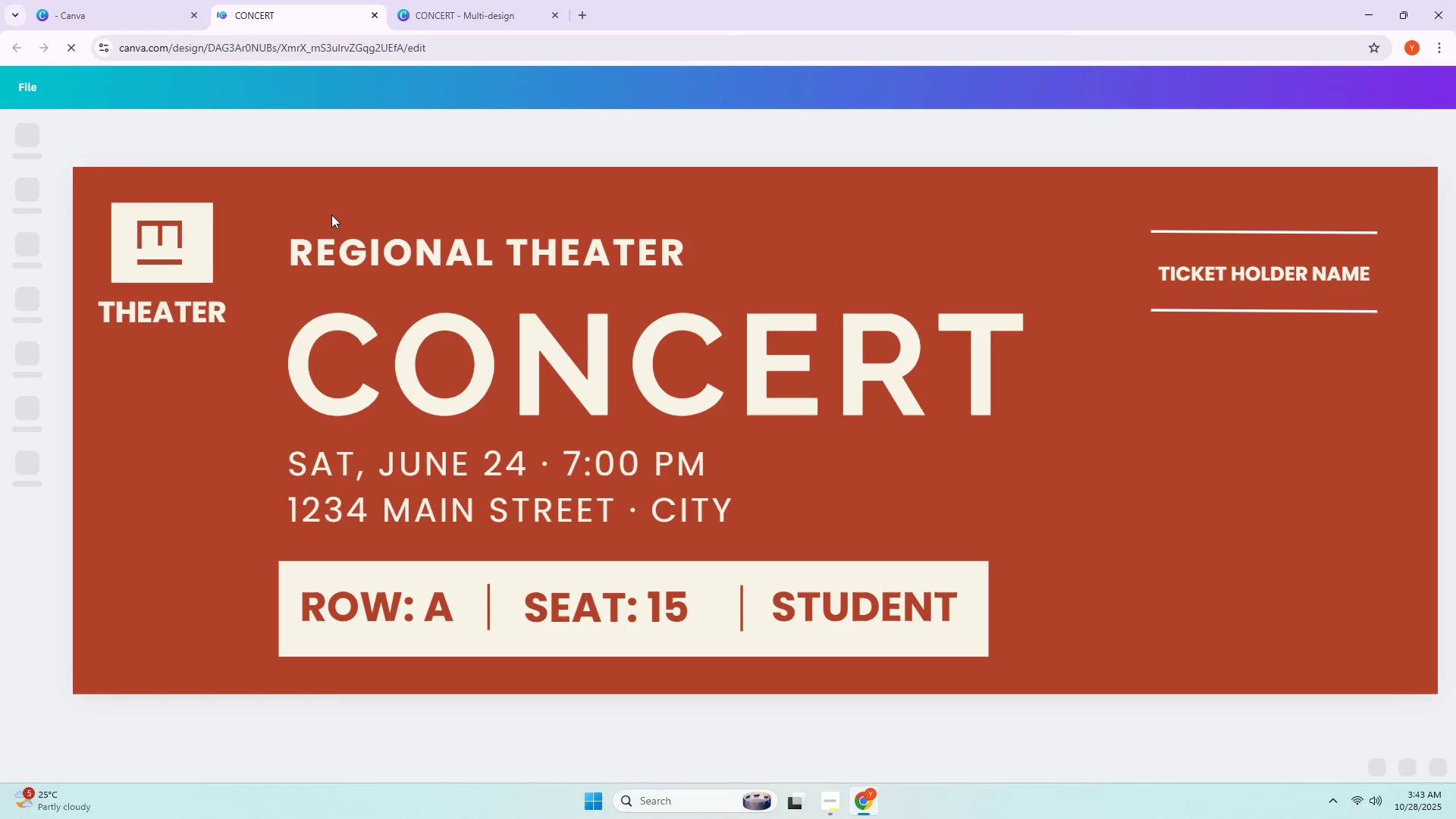 
scroll: coordinate [397, 257], scroll_direction: down, amount: 4.0
 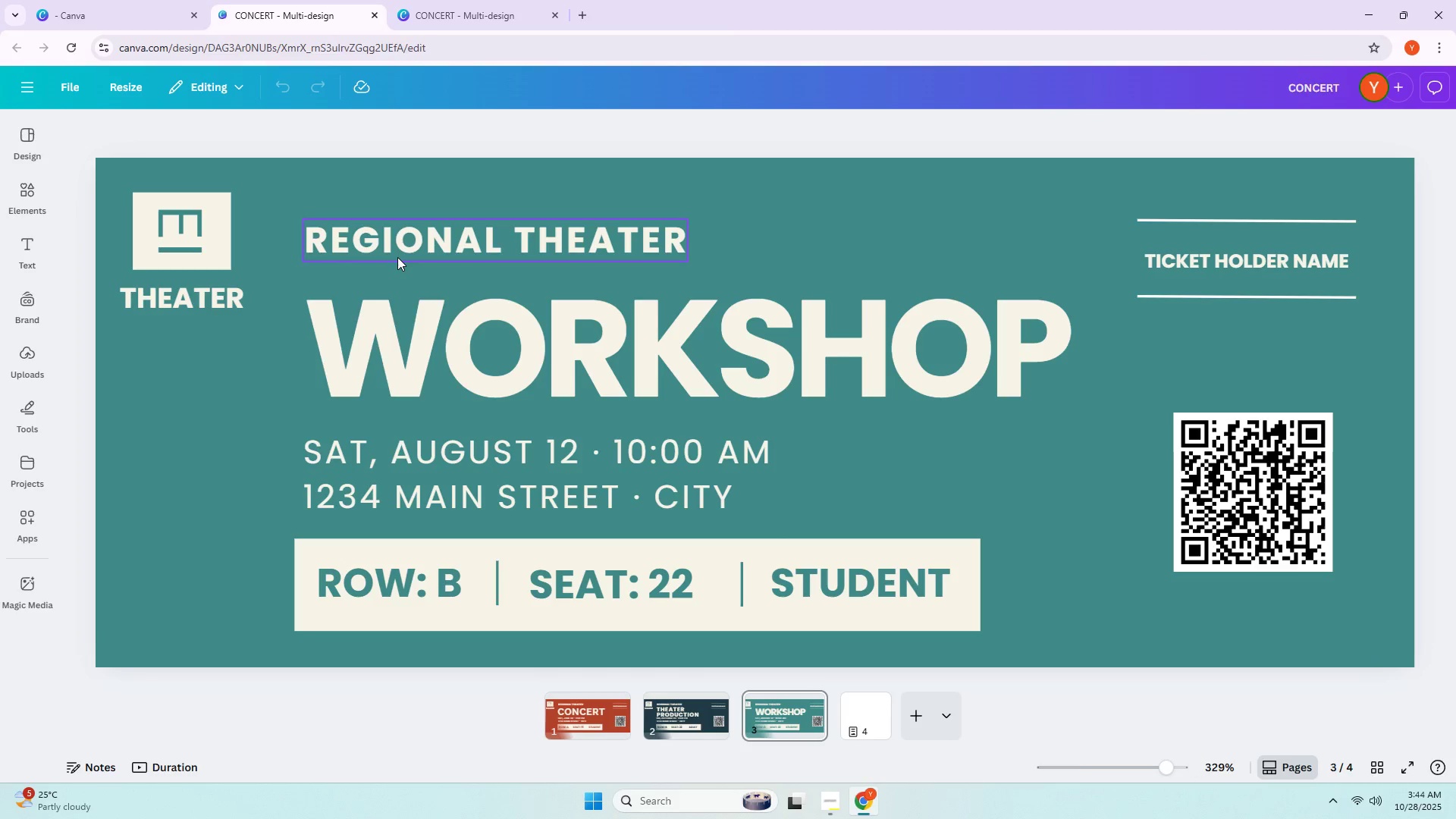 
scroll: coordinate [397, 257], scroll_direction: up, amount: 3.0
 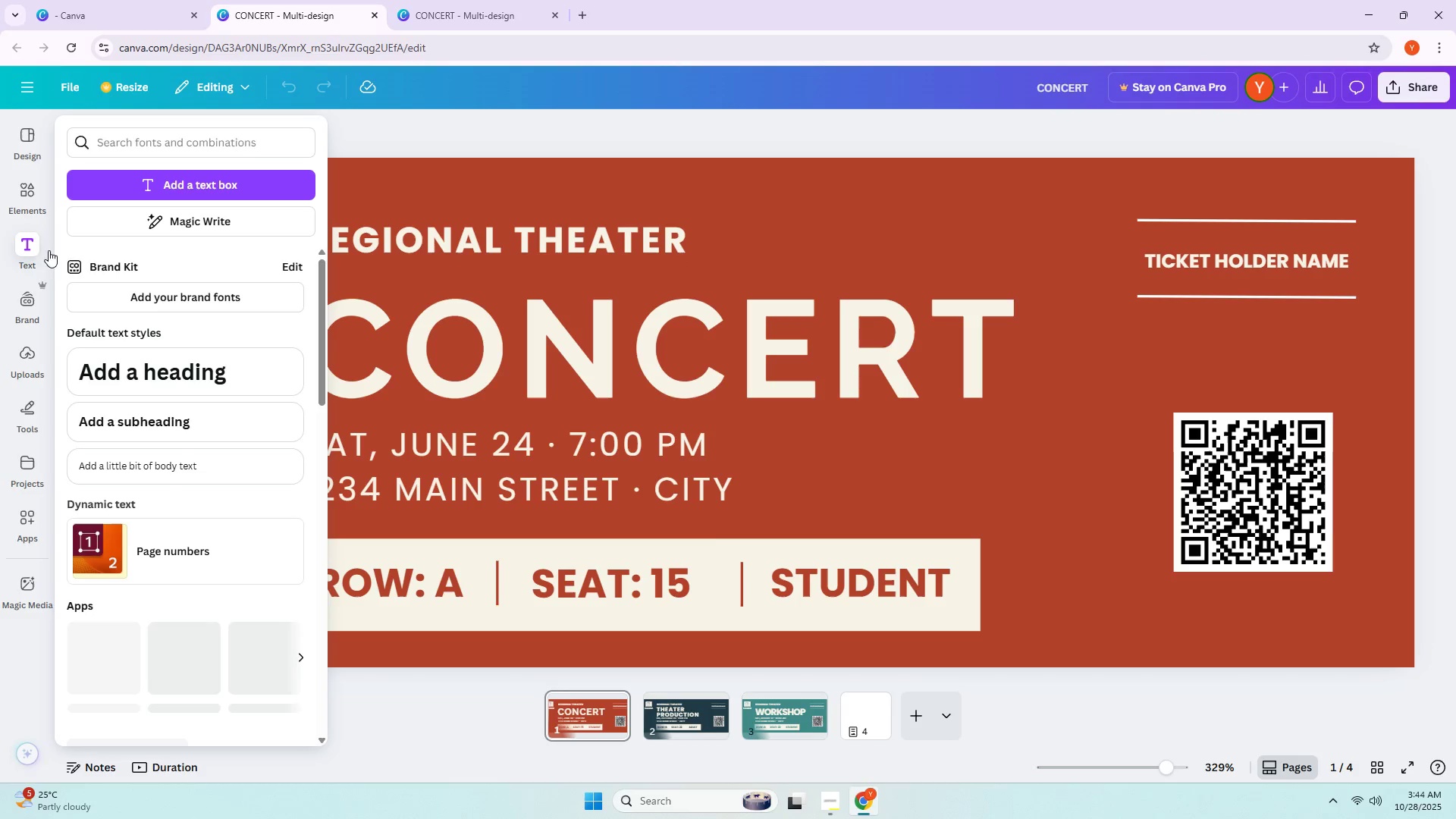 
hold_key(key=ControlLeft, duration=1.02)
scroll: coordinate [821, 342], scroll_direction: down, amount: 4.0
 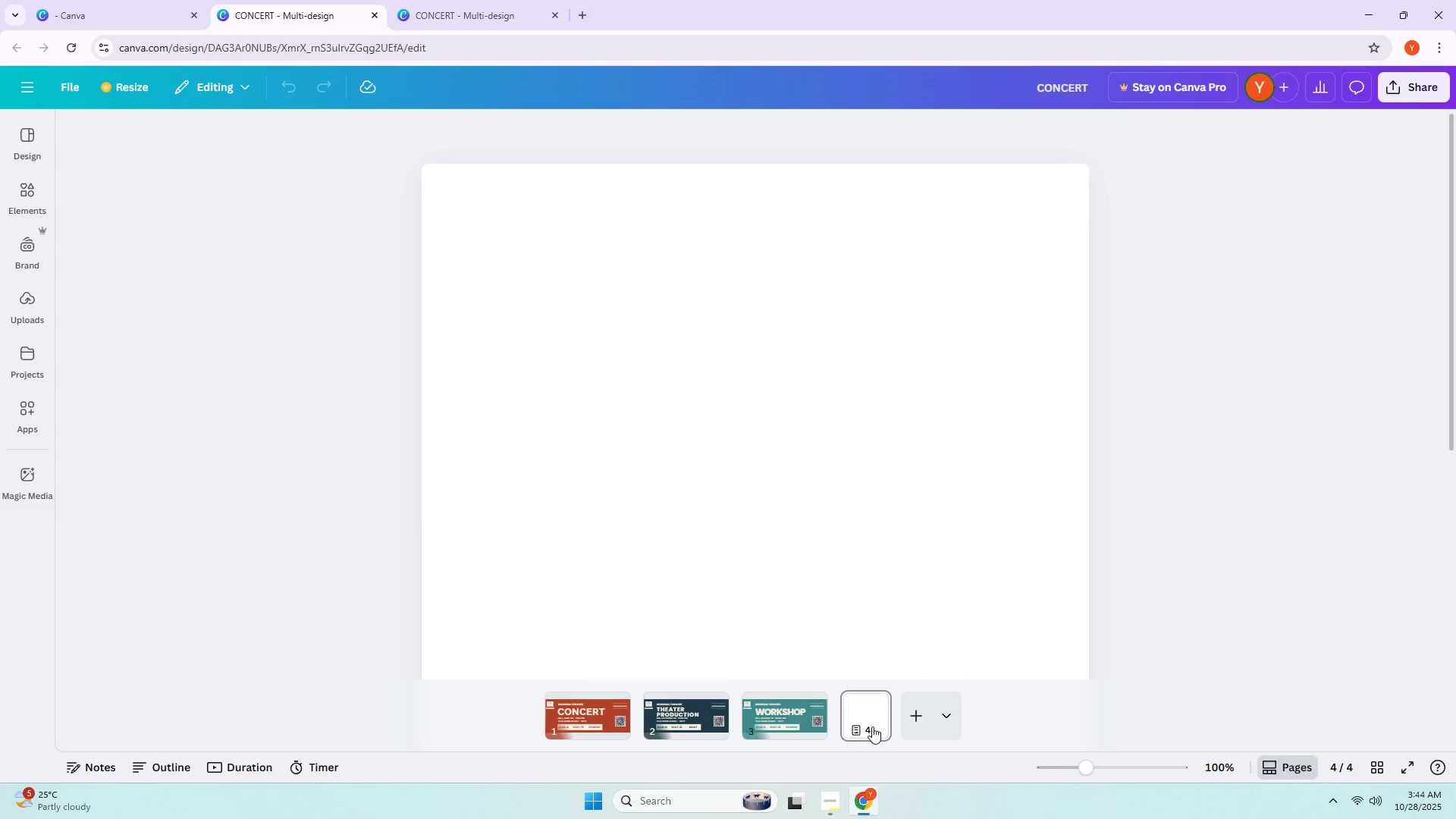 
left_click([874, 705])
 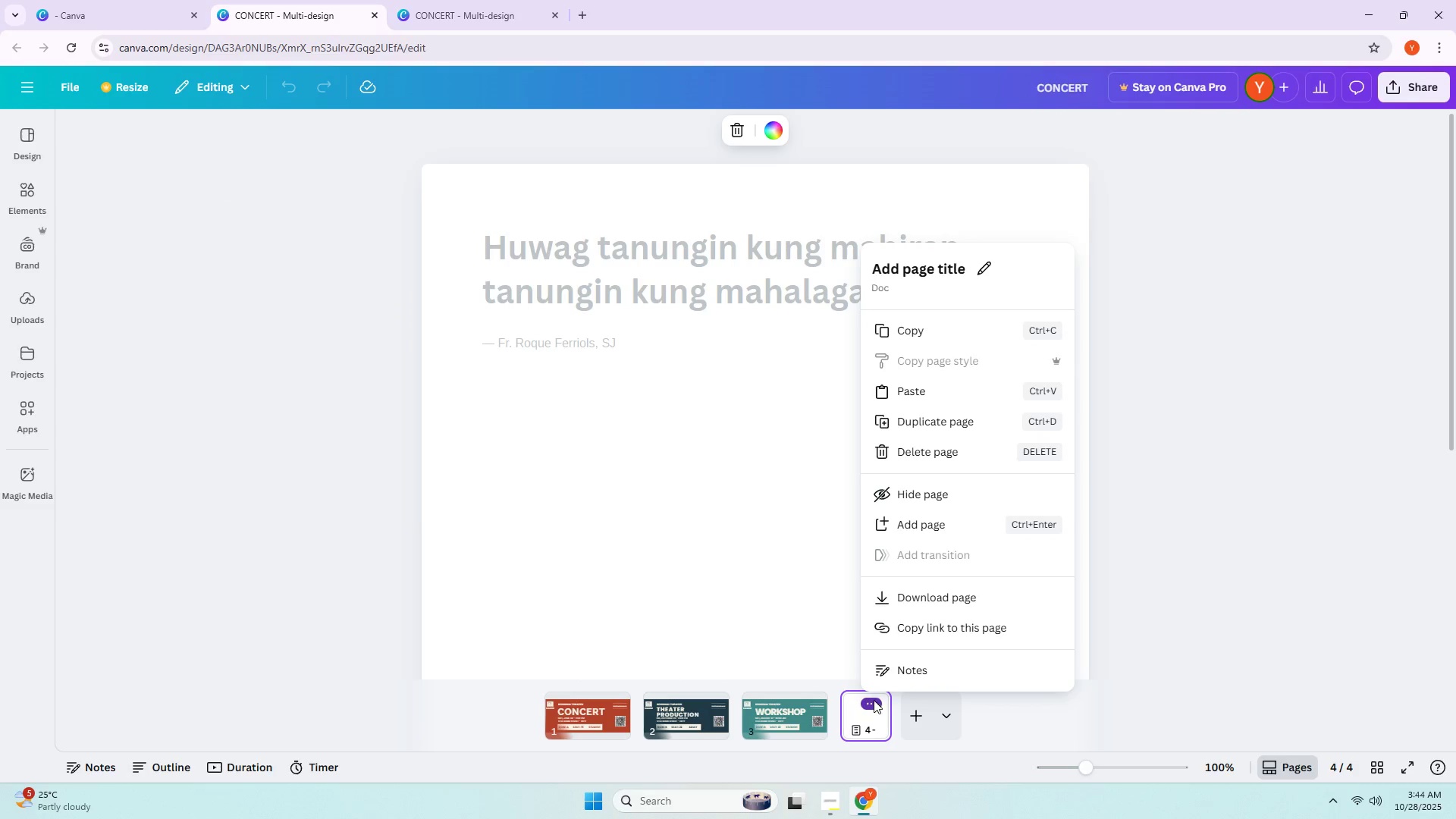 
left_click([918, 458])
 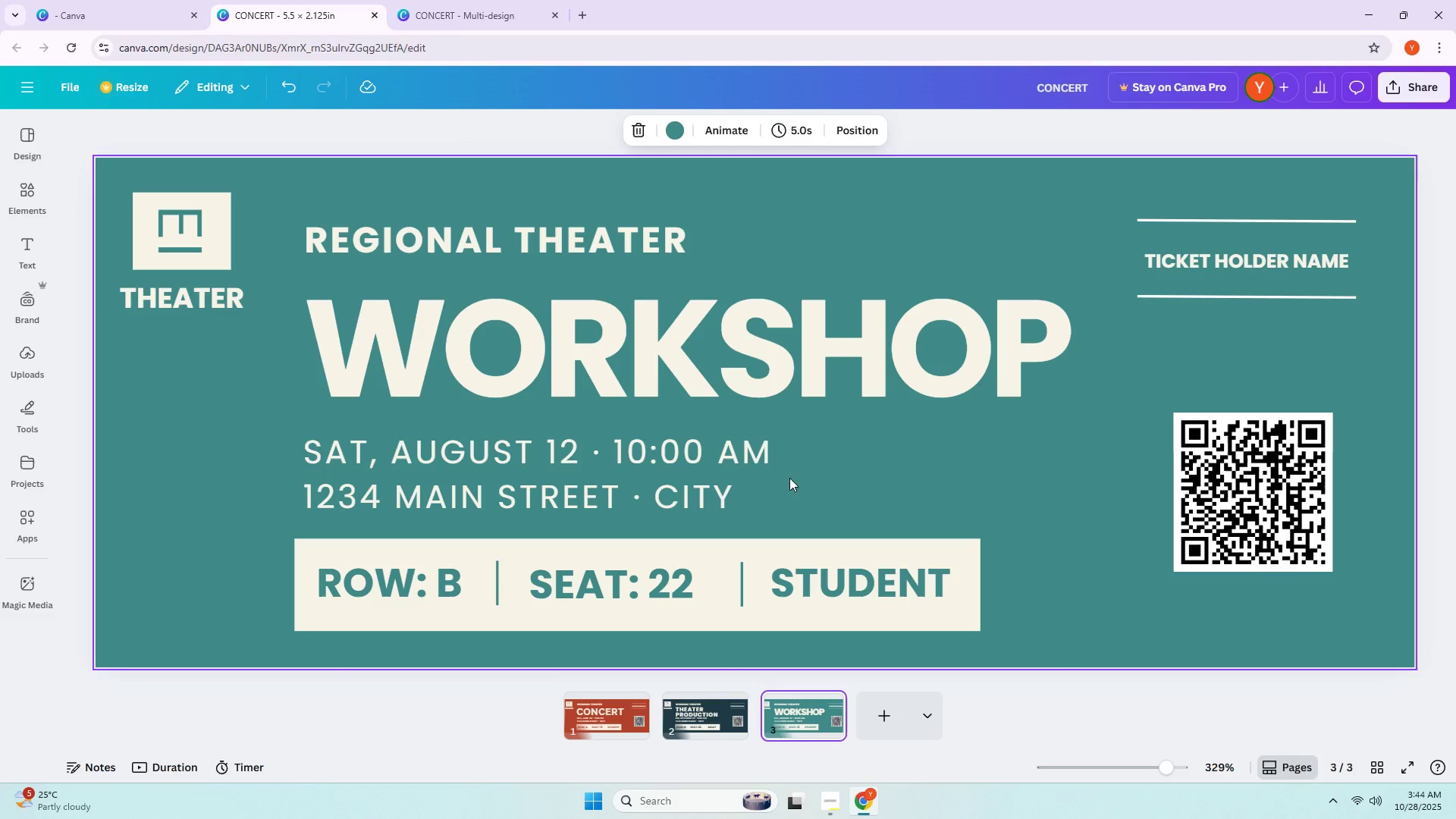 
scroll: coordinate [362, 322], scroll_direction: up, amount: 6.0
 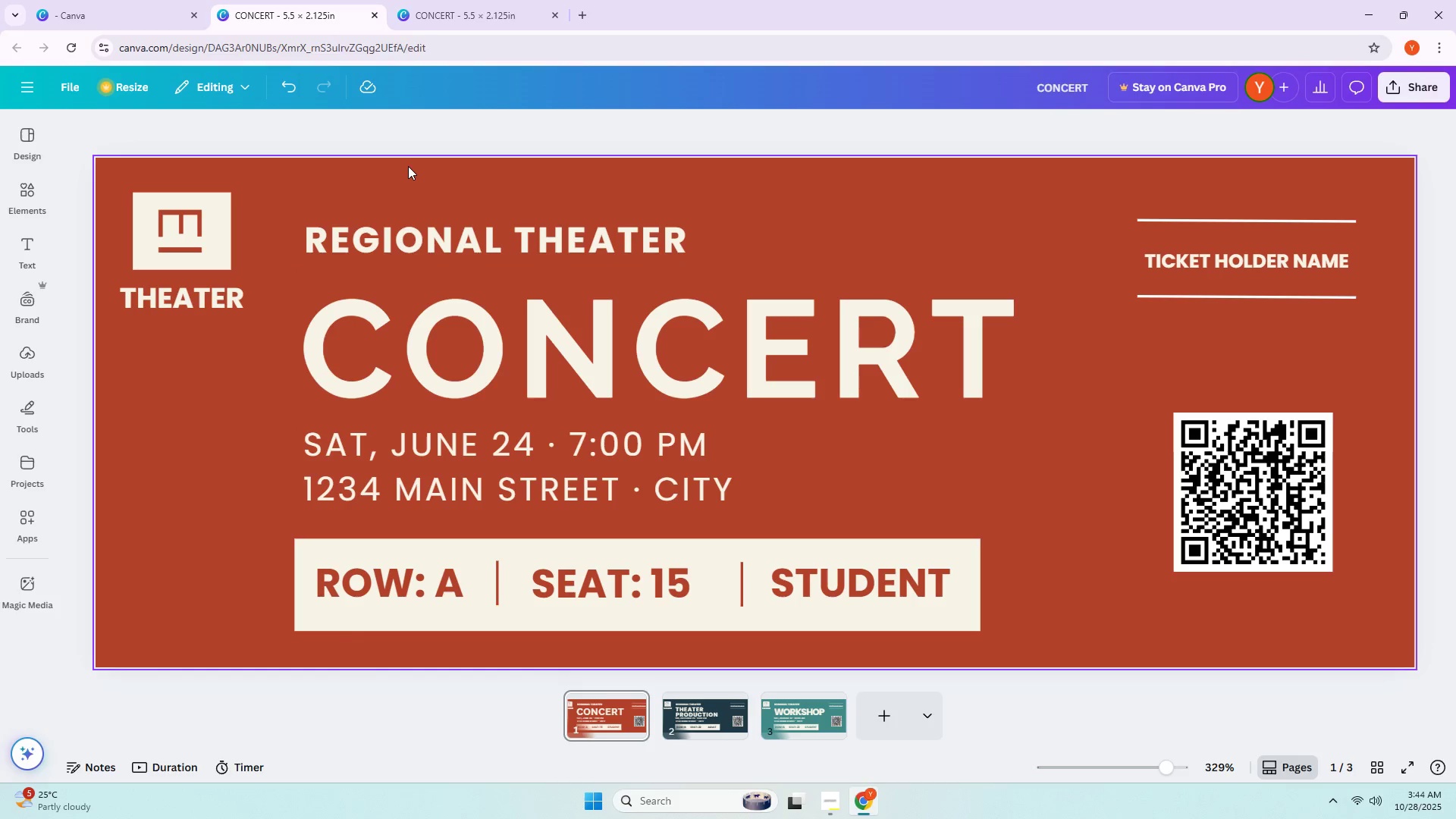 
left_click([408, 163])
 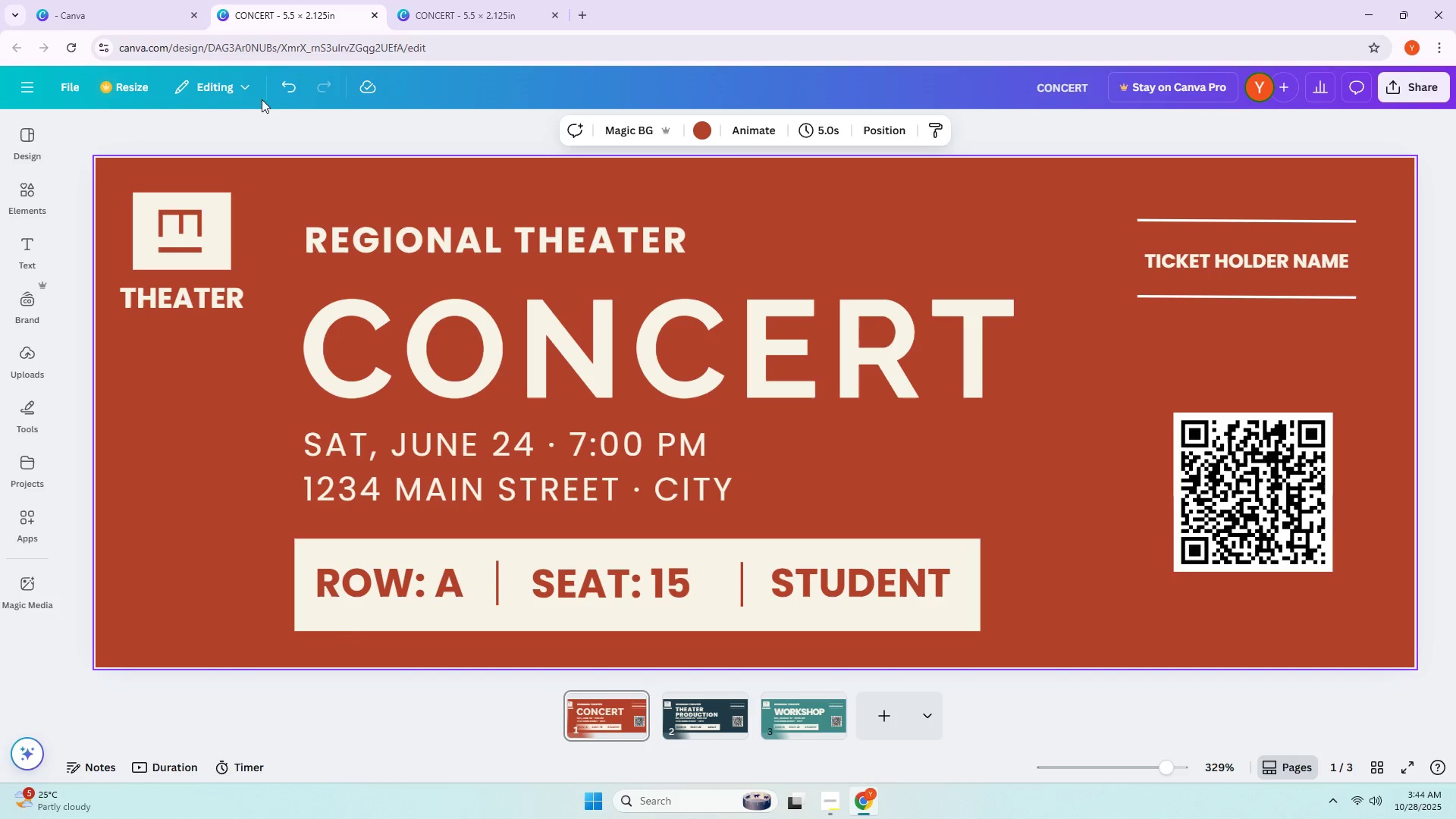 
double_click([251, 92])
 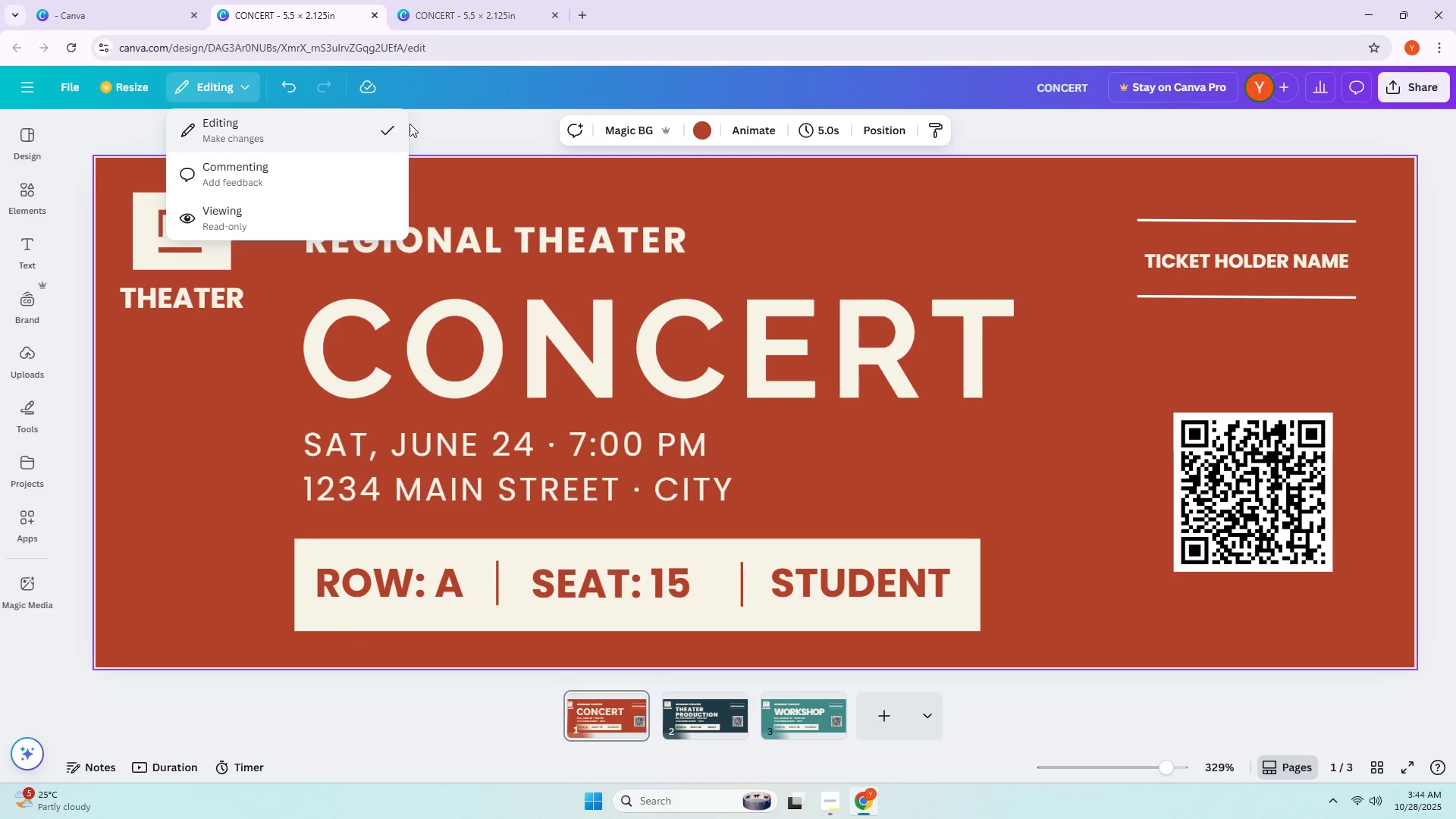 
left_click([460, 135])
 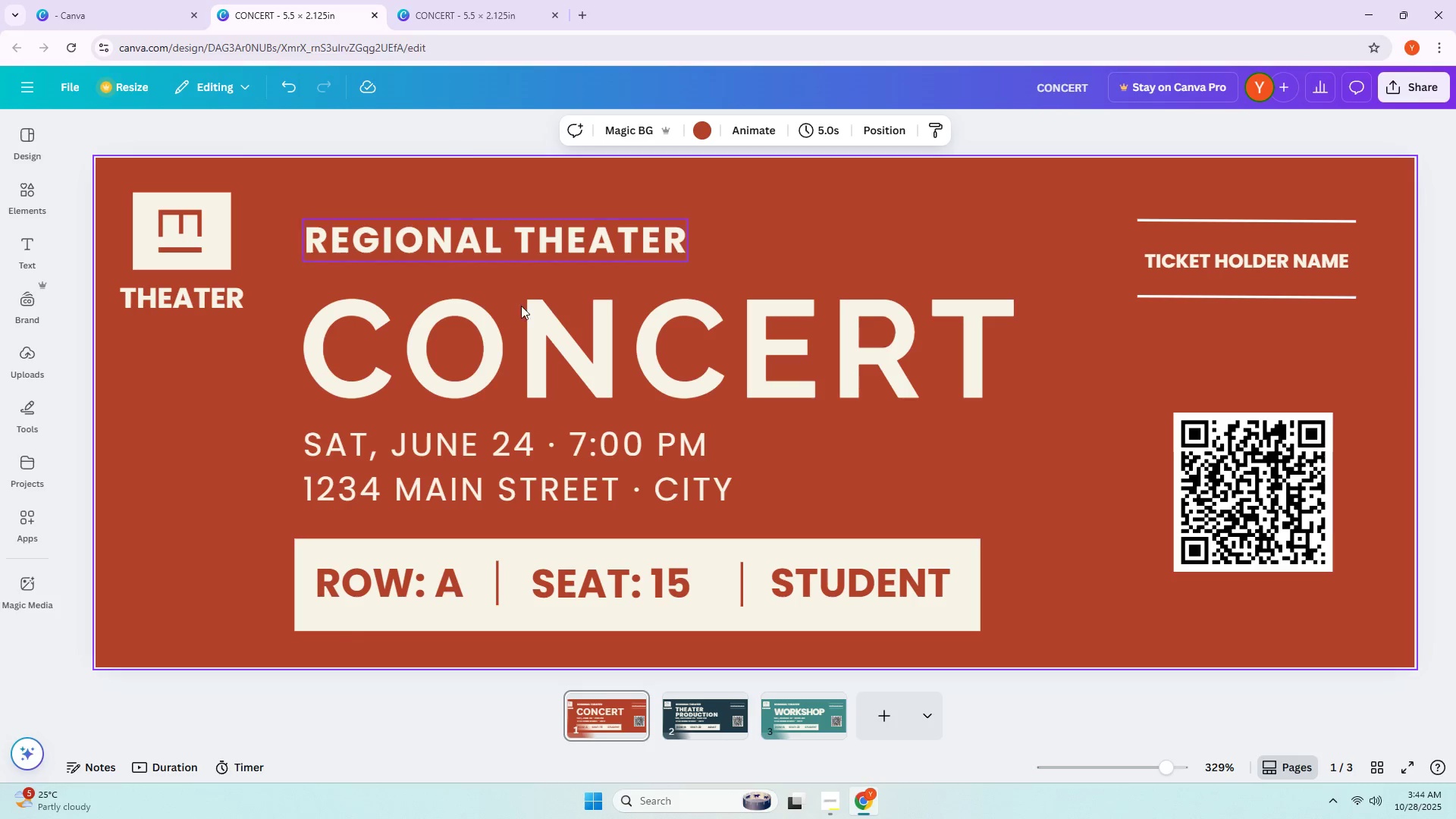 
scroll: coordinate [528, 362], scroll_direction: up, amount: 3.0
 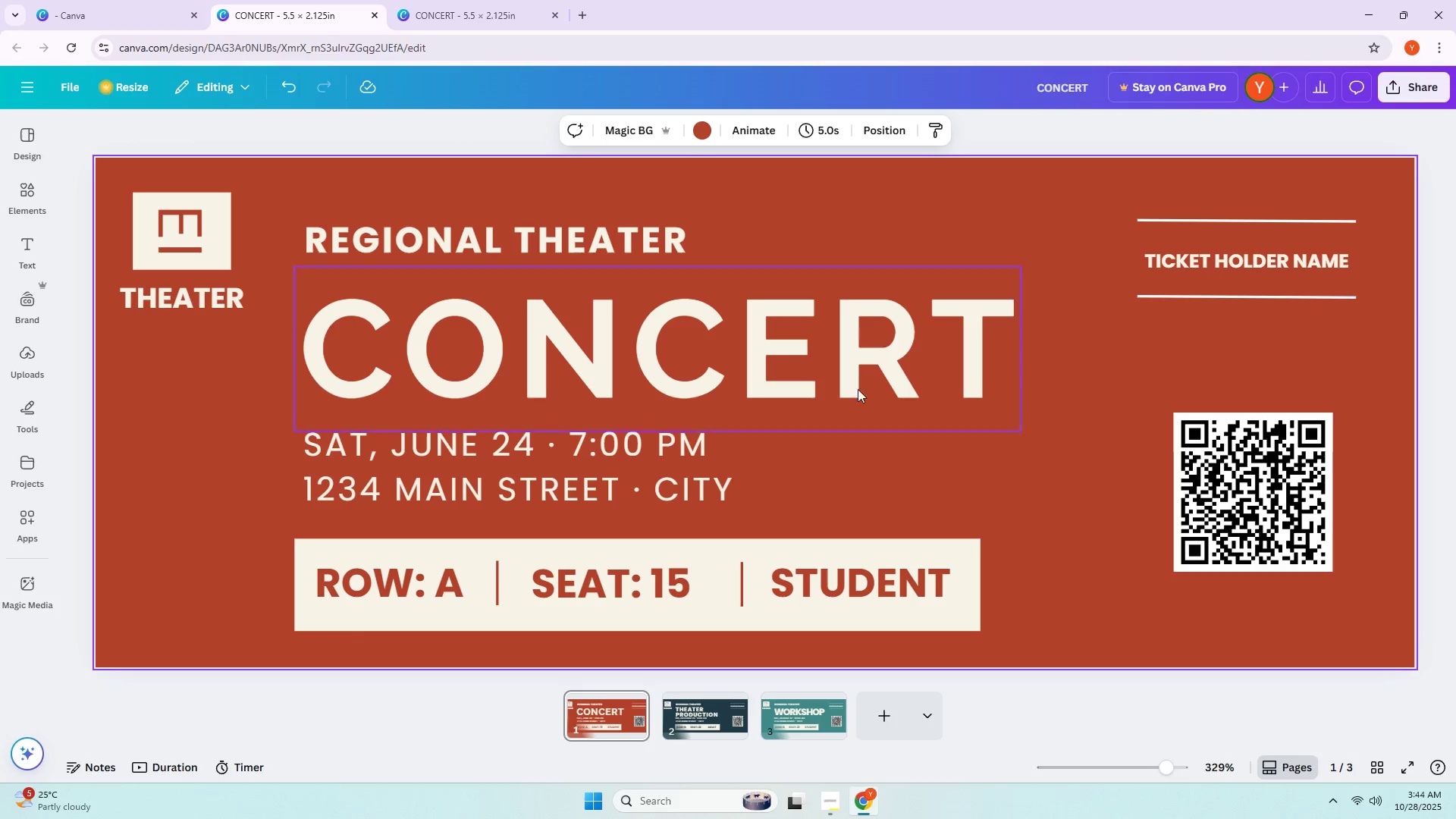 
left_click([666, 382])
 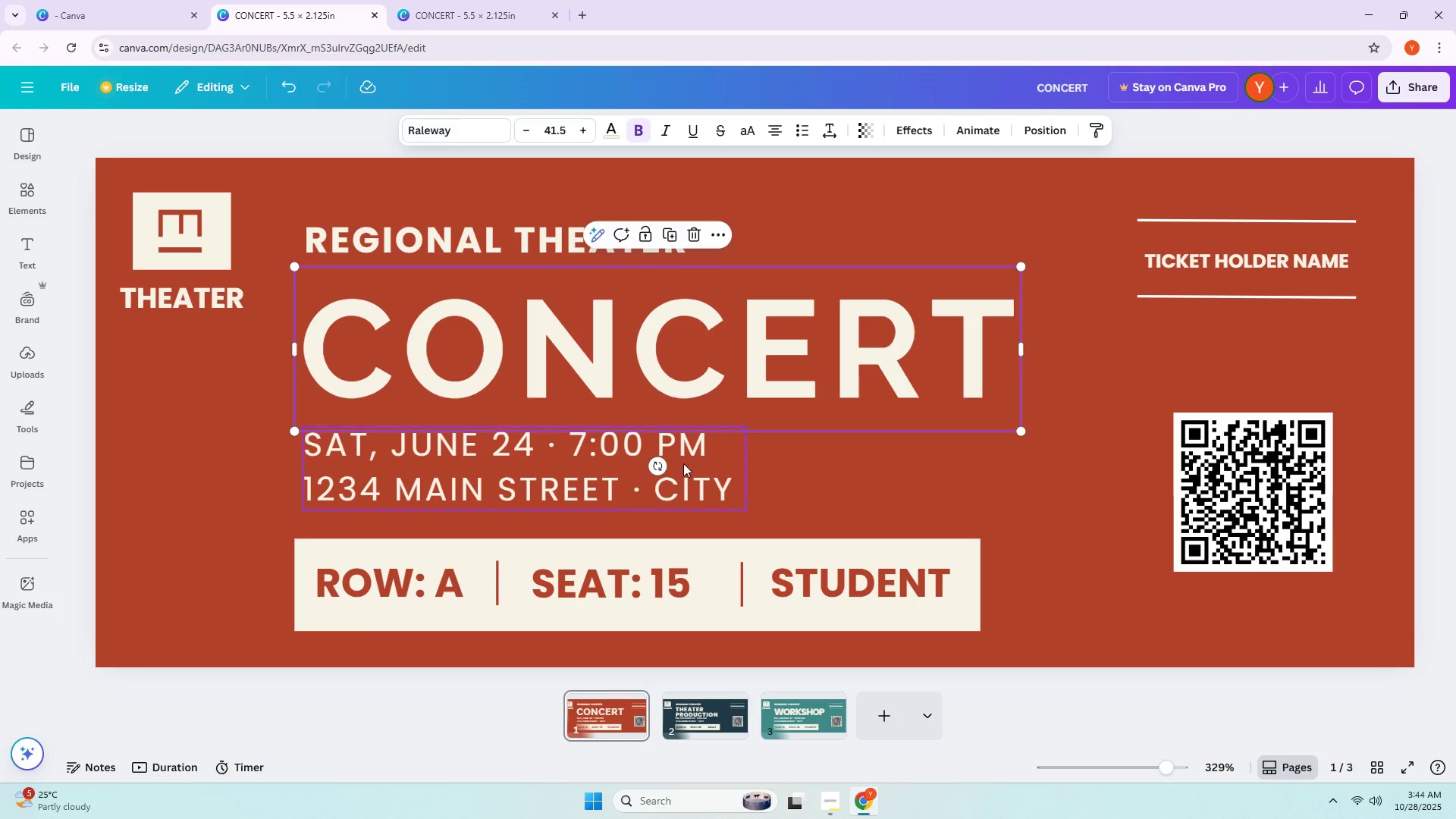 
scroll: coordinate [564, 338], scroll_direction: down, amount: 4.0
 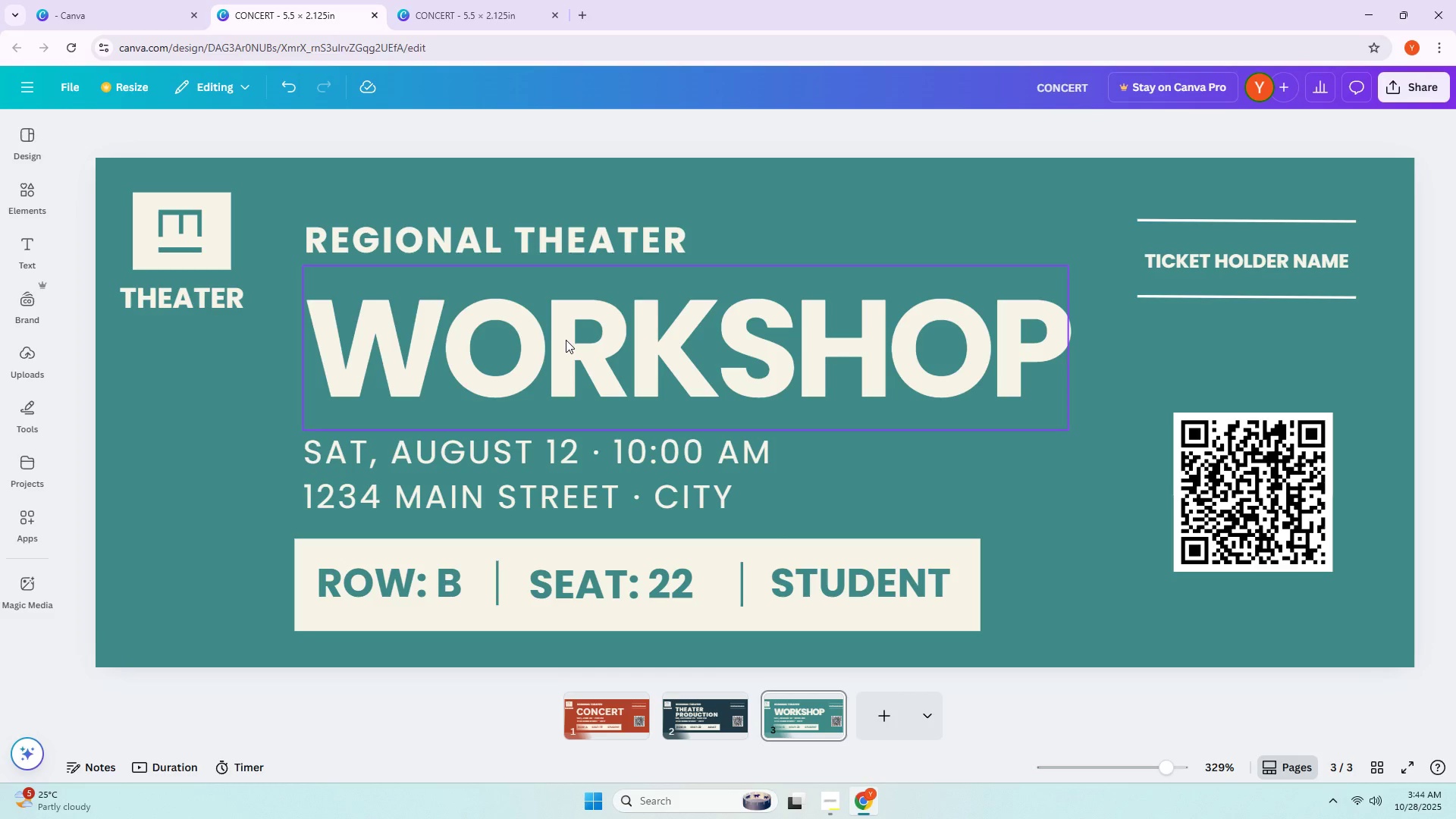 
scroll: coordinate [499, 356], scroll_direction: up, amount: 3.0
 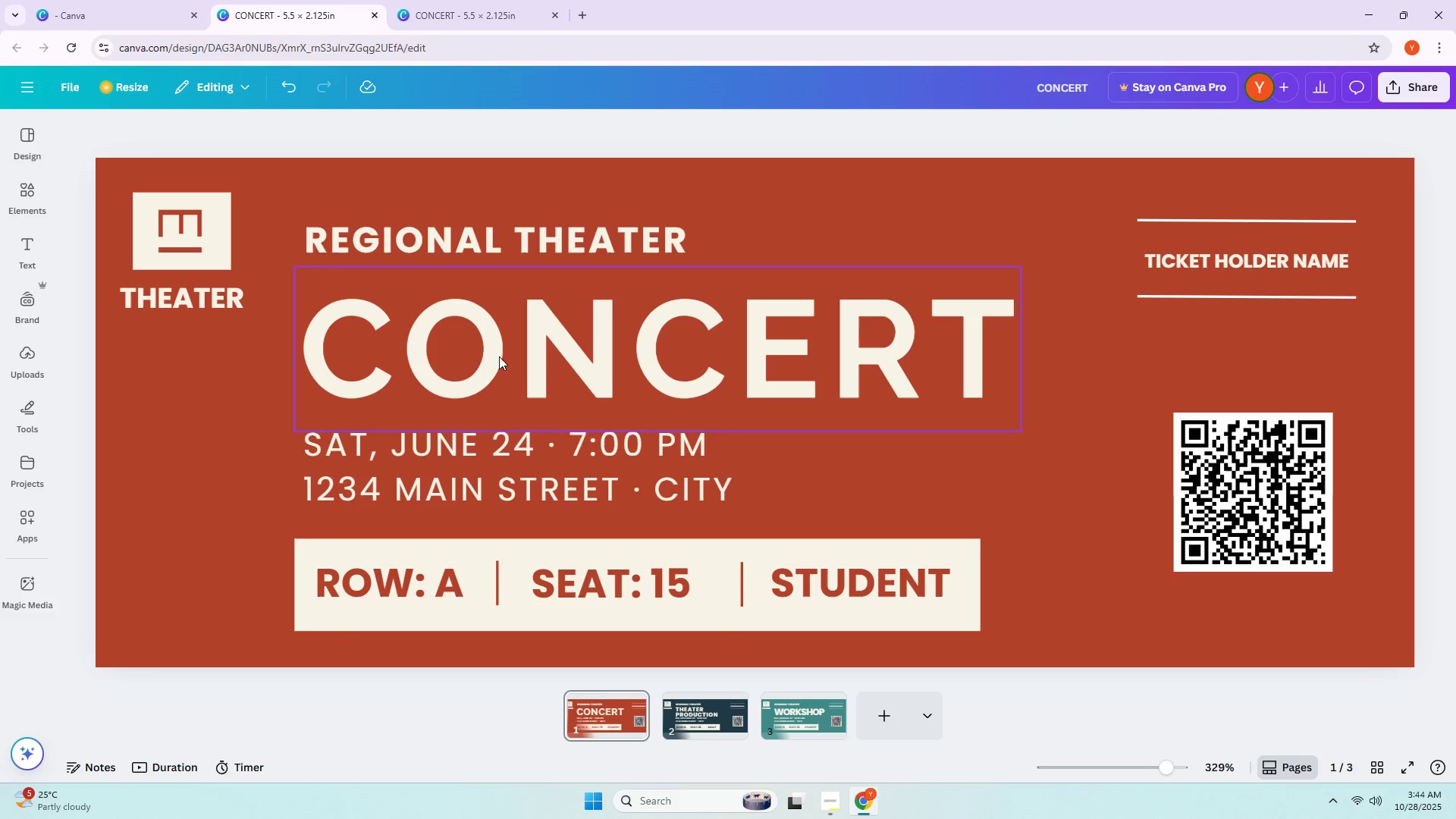 
scroll: coordinate [530, 365], scroll_direction: down, amount: 1.0
 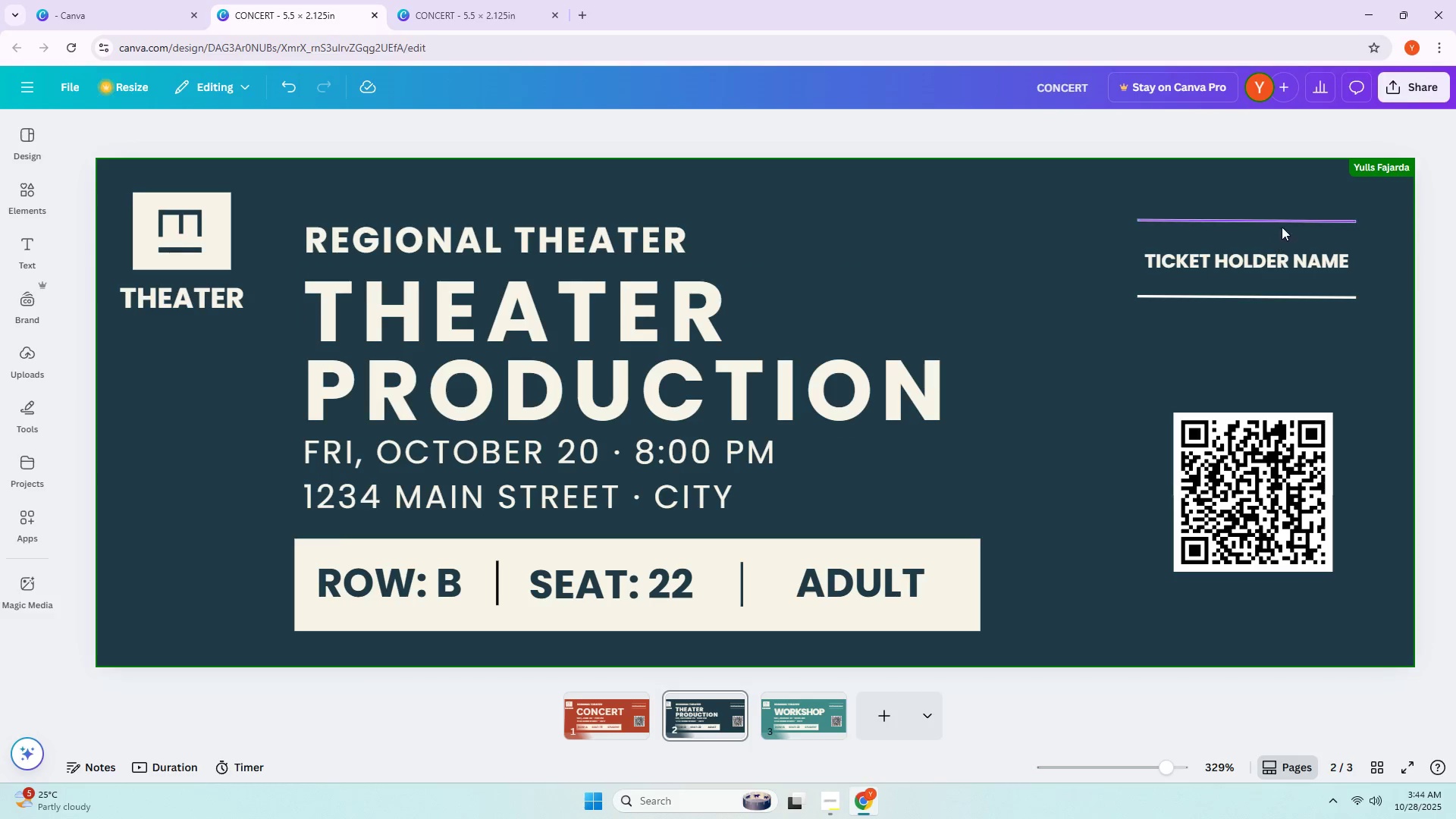 
scroll: coordinate [1349, 199], scroll_direction: up, amount: 4.0
 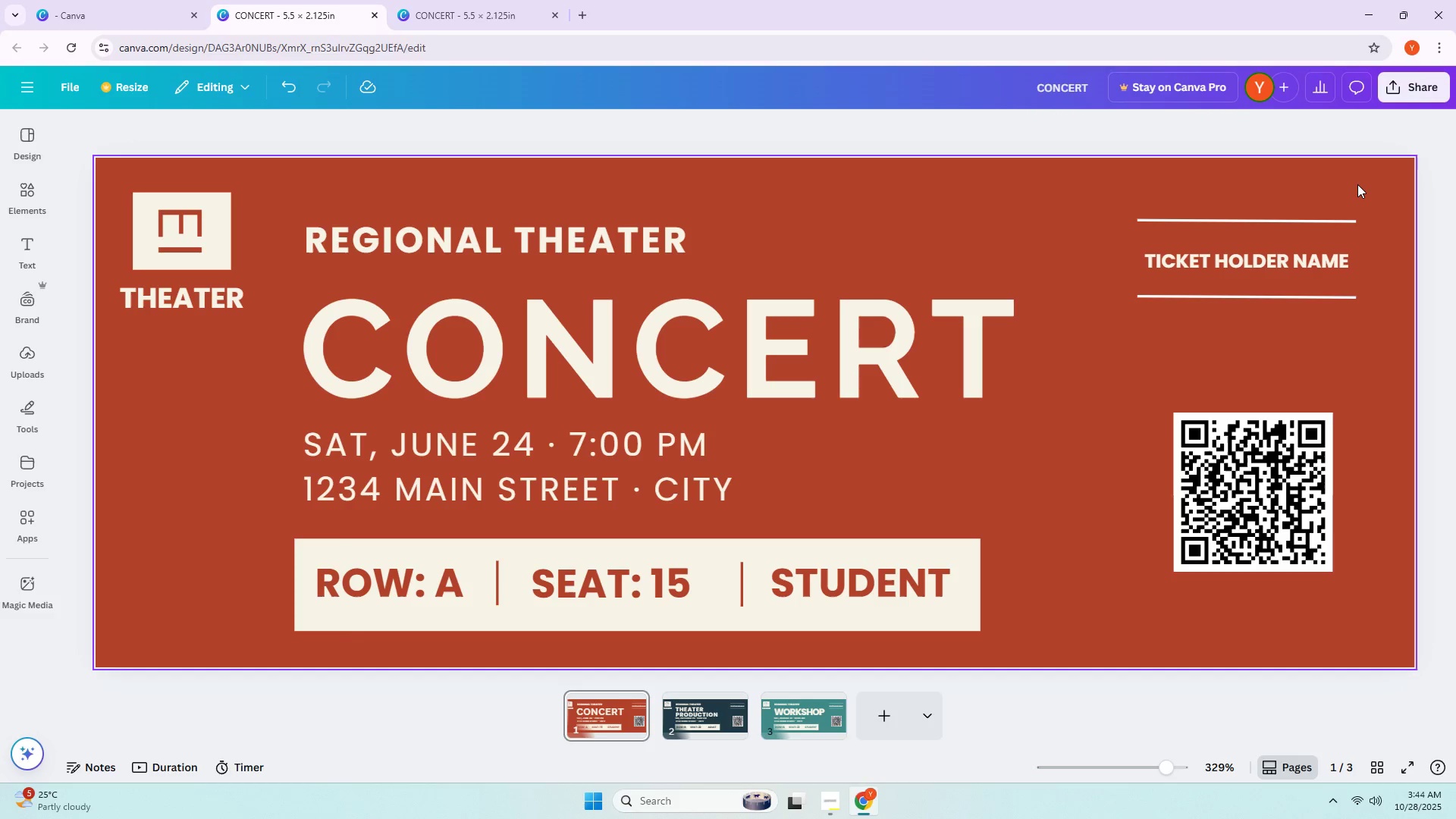 
left_click([1357, 184])
 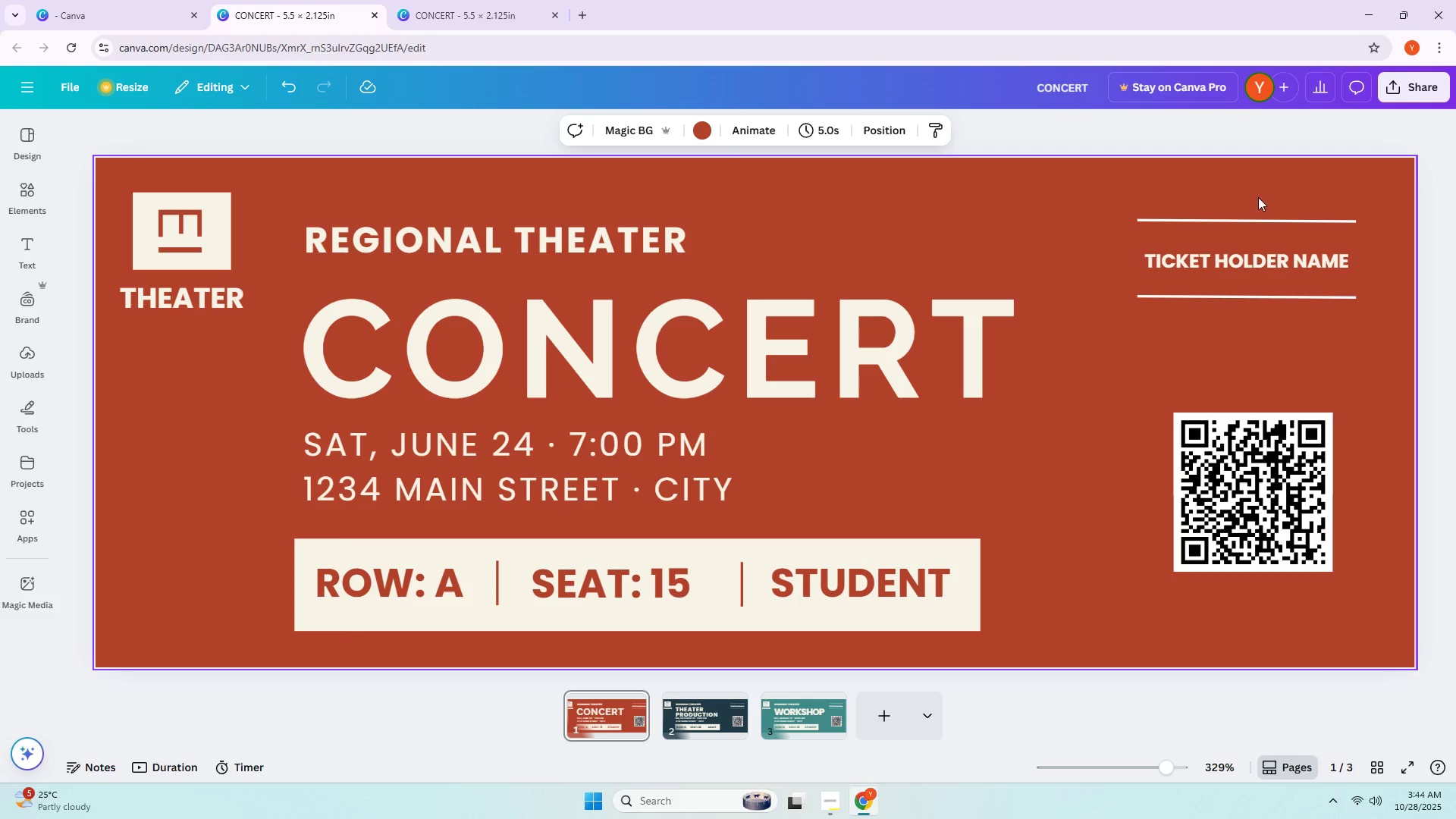 
scroll: coordinate [1050, 319], scroll_direction: down, amount: 4.0
 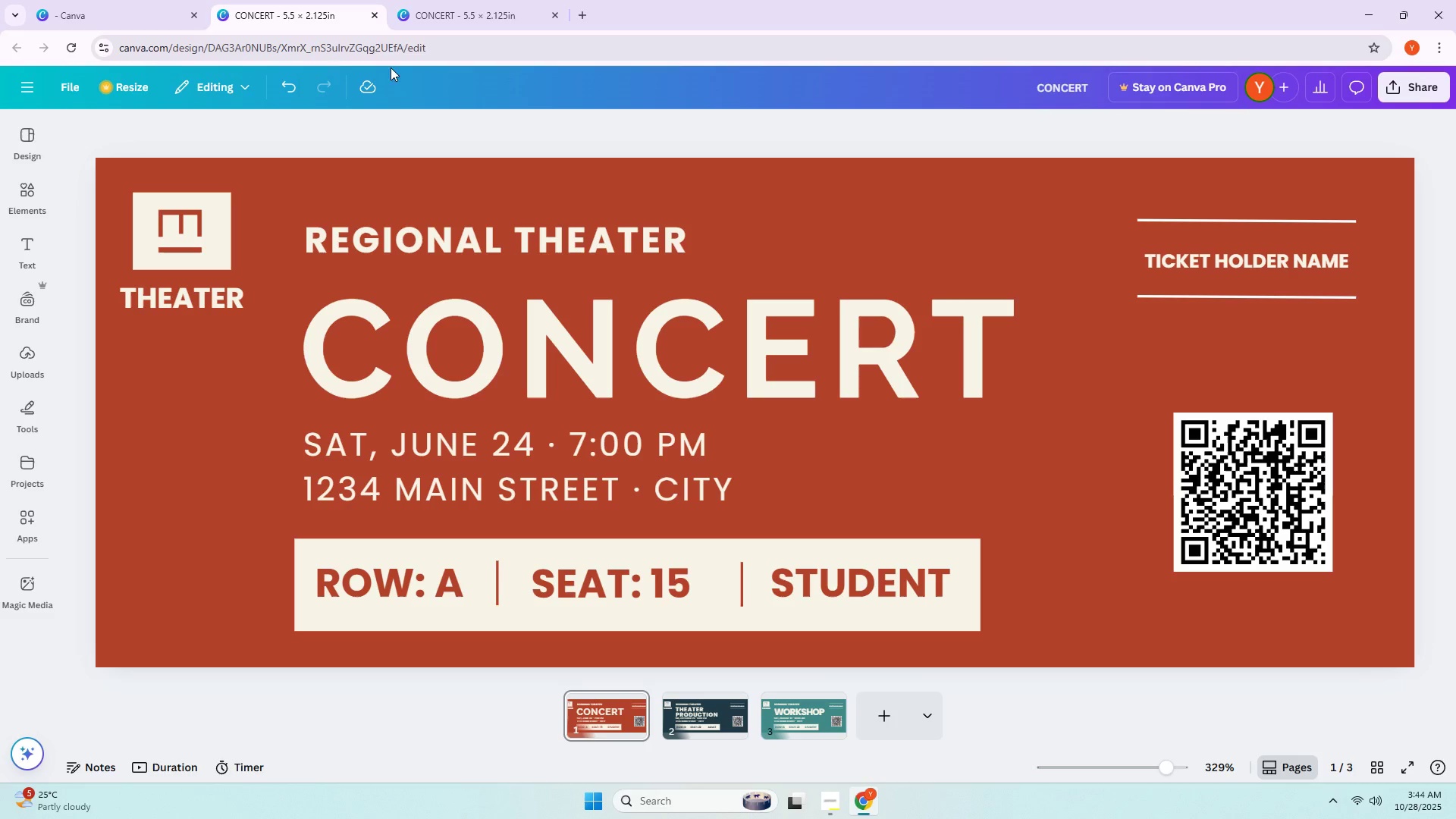 
left_click([82, 0])
 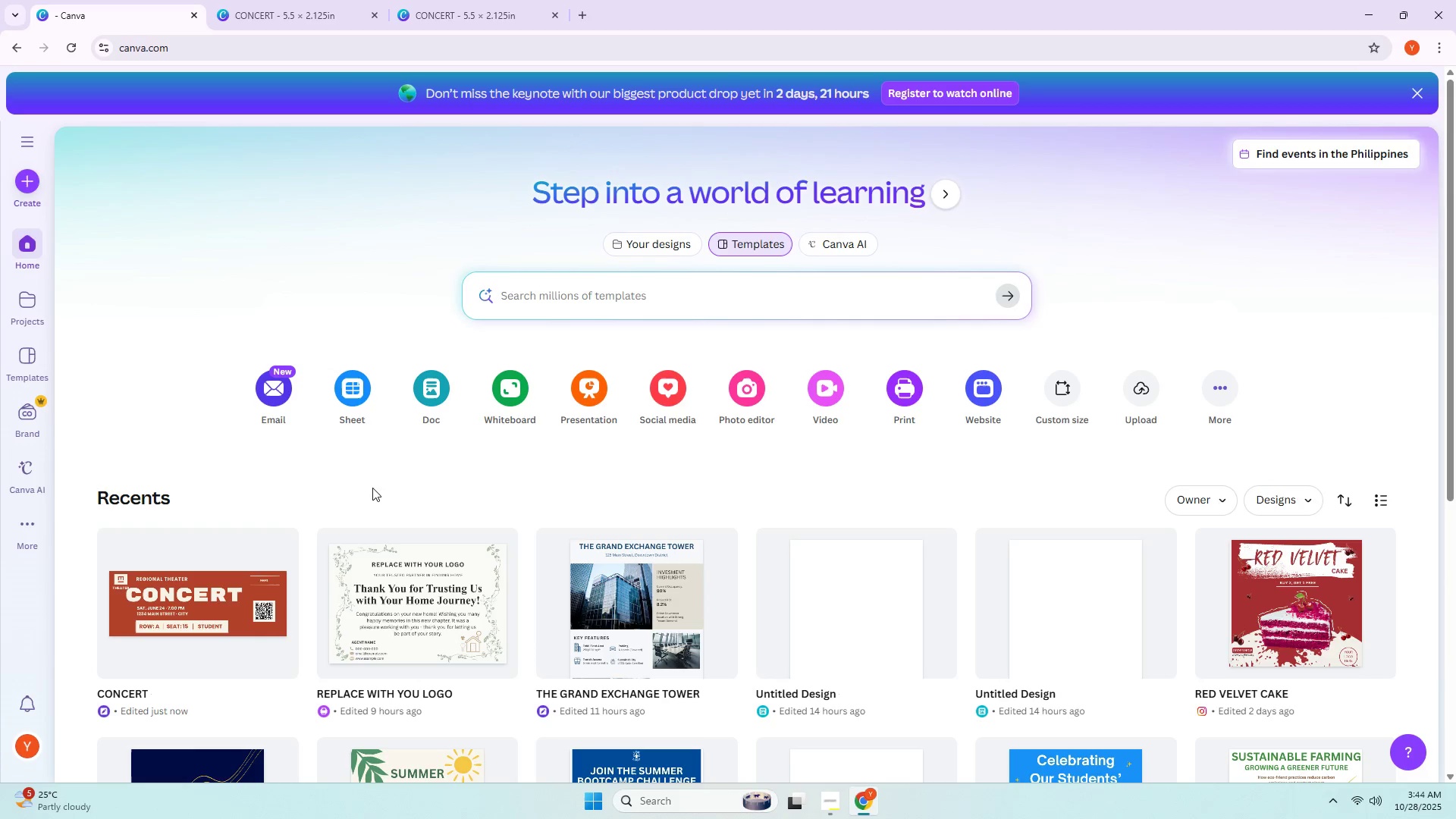 
scroll: coordinate [271, 484], scroll_direction: down, amount: 1.0
 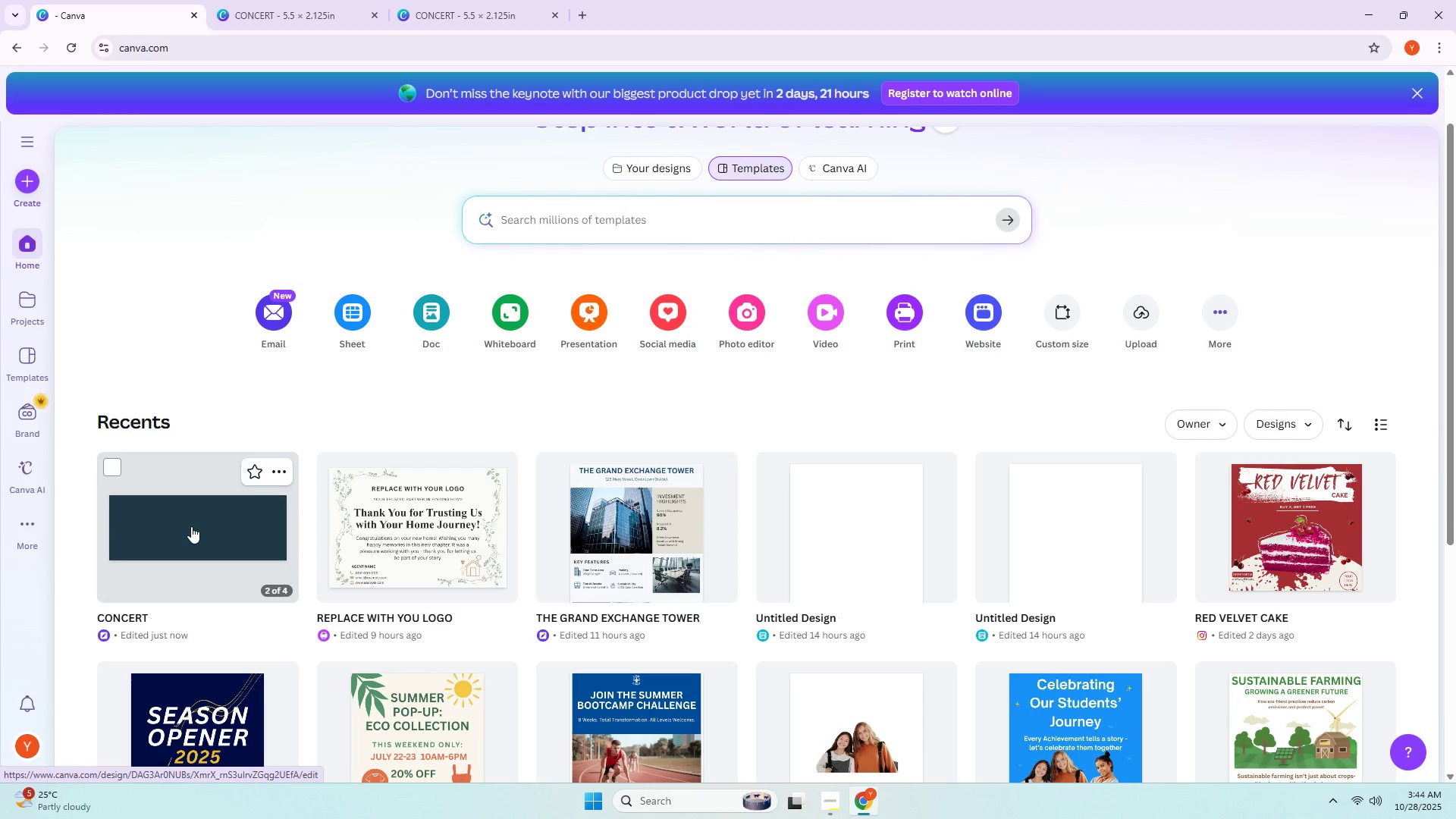 
left_click([334, 0])
 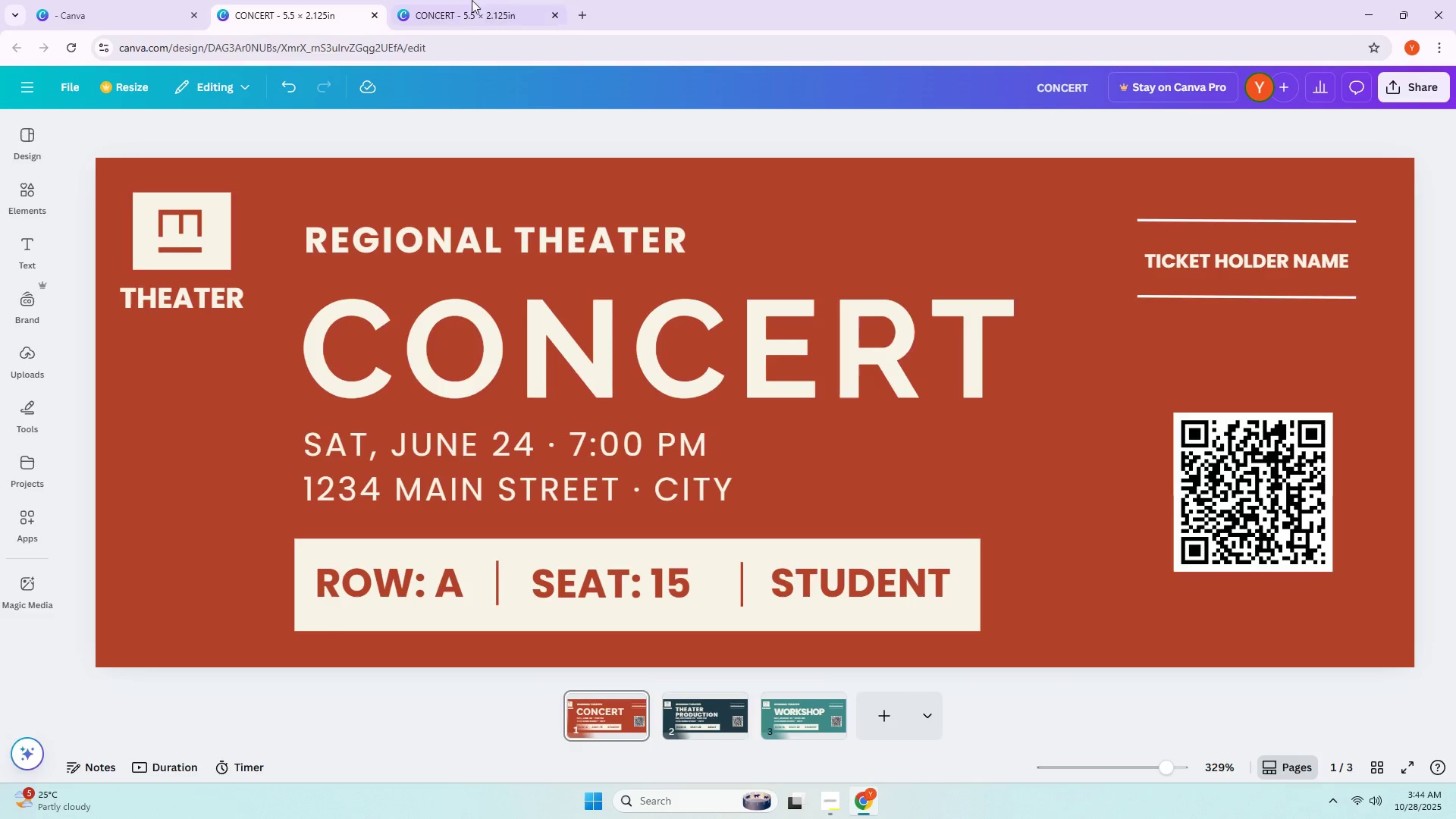 
double_click([483, 0])
 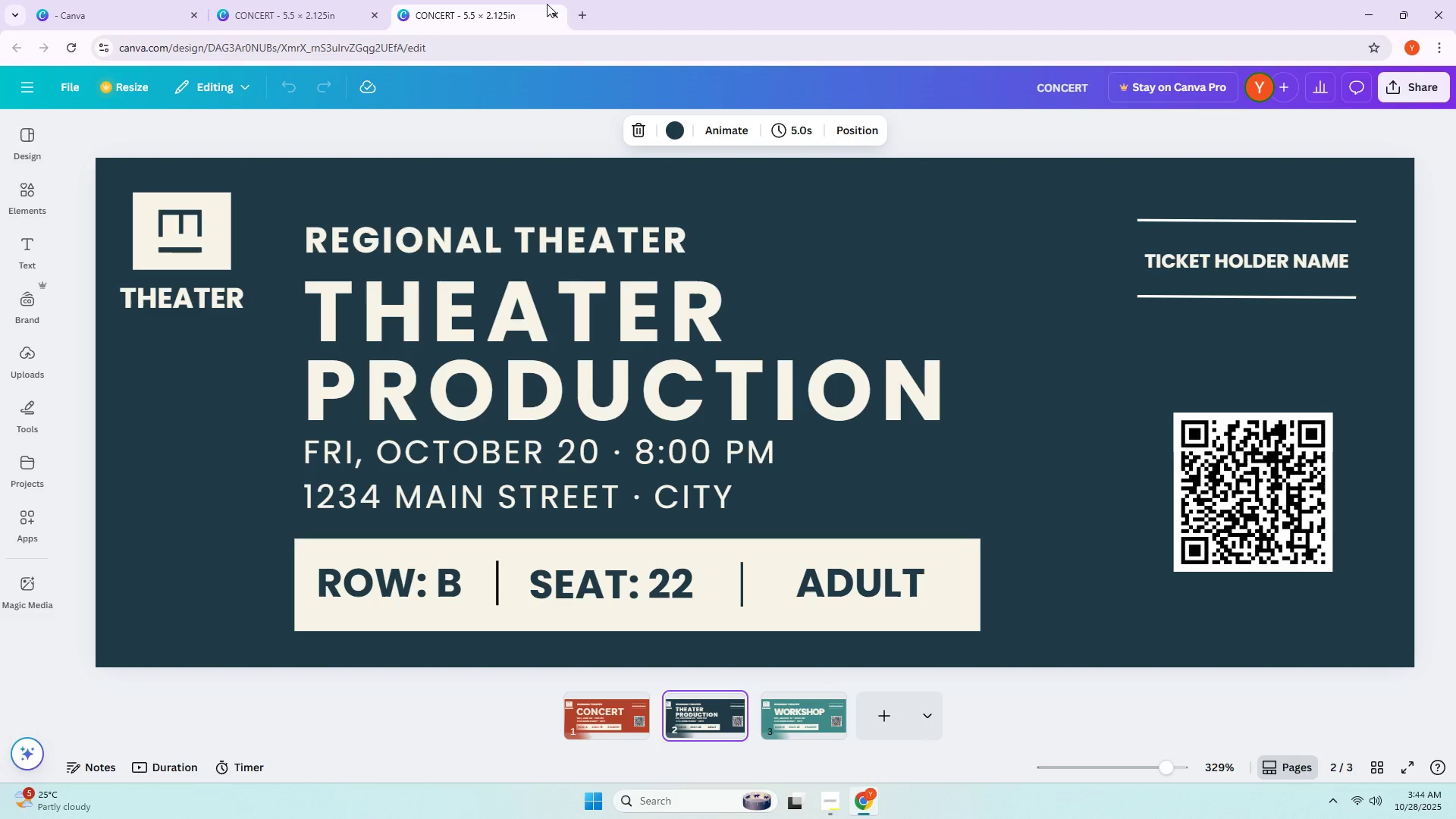 
left_click([557, 19])
 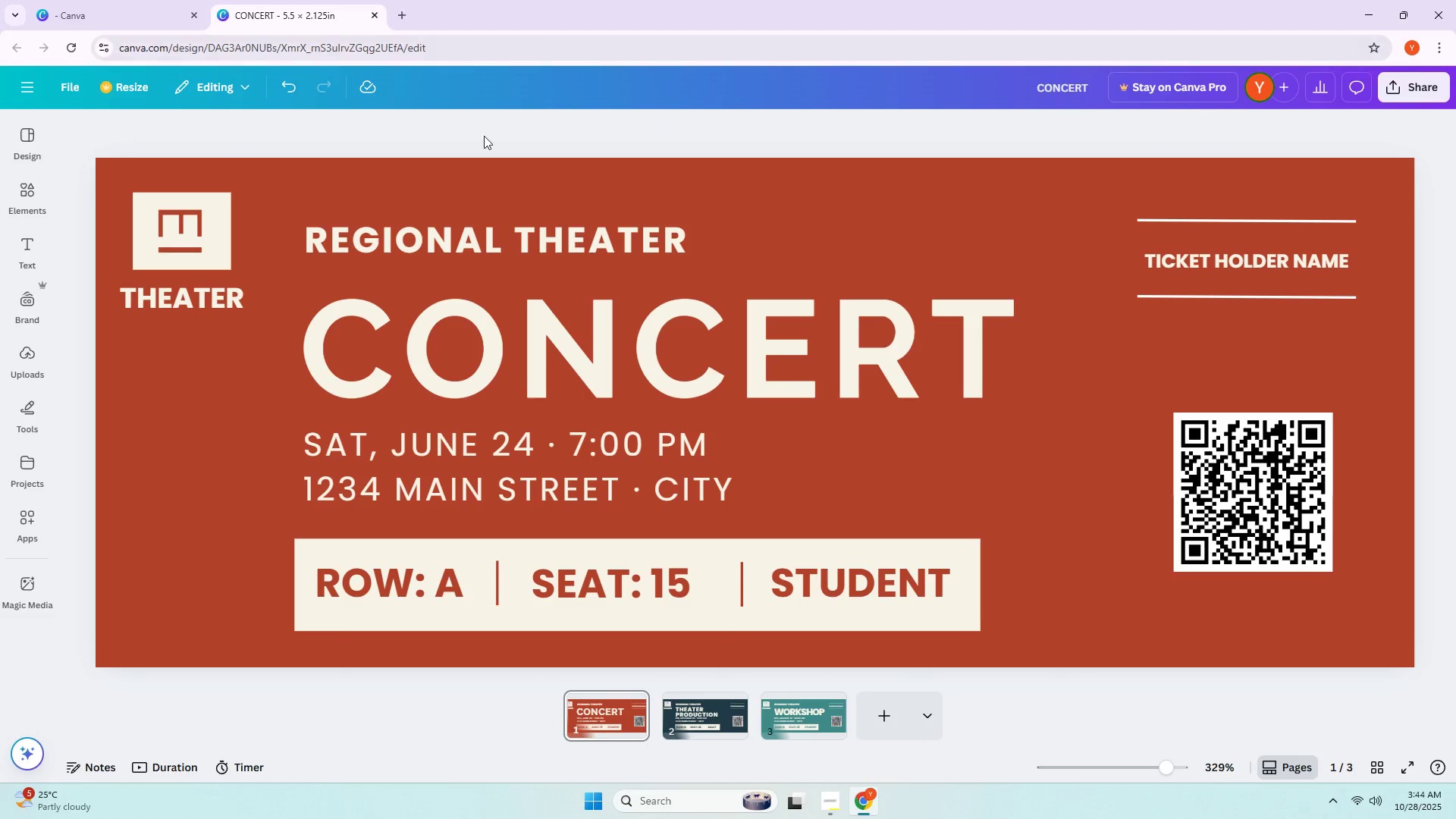 
scroll: coordinate [461, 244], scroll_direction: down, amount: 7.0
 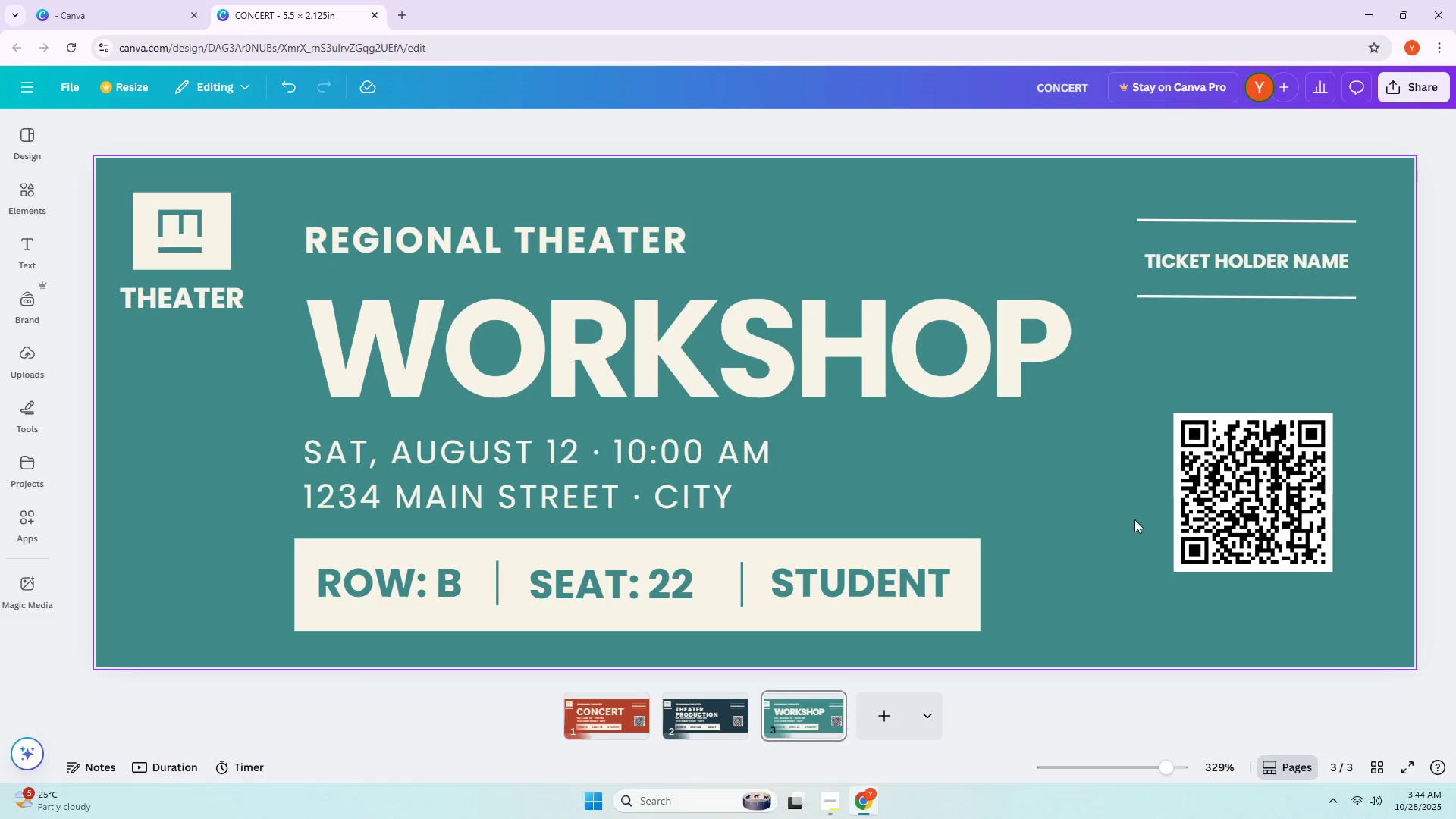 
scroll: coordinate [753, 447], scroll_direction: up, amount: 6.0
 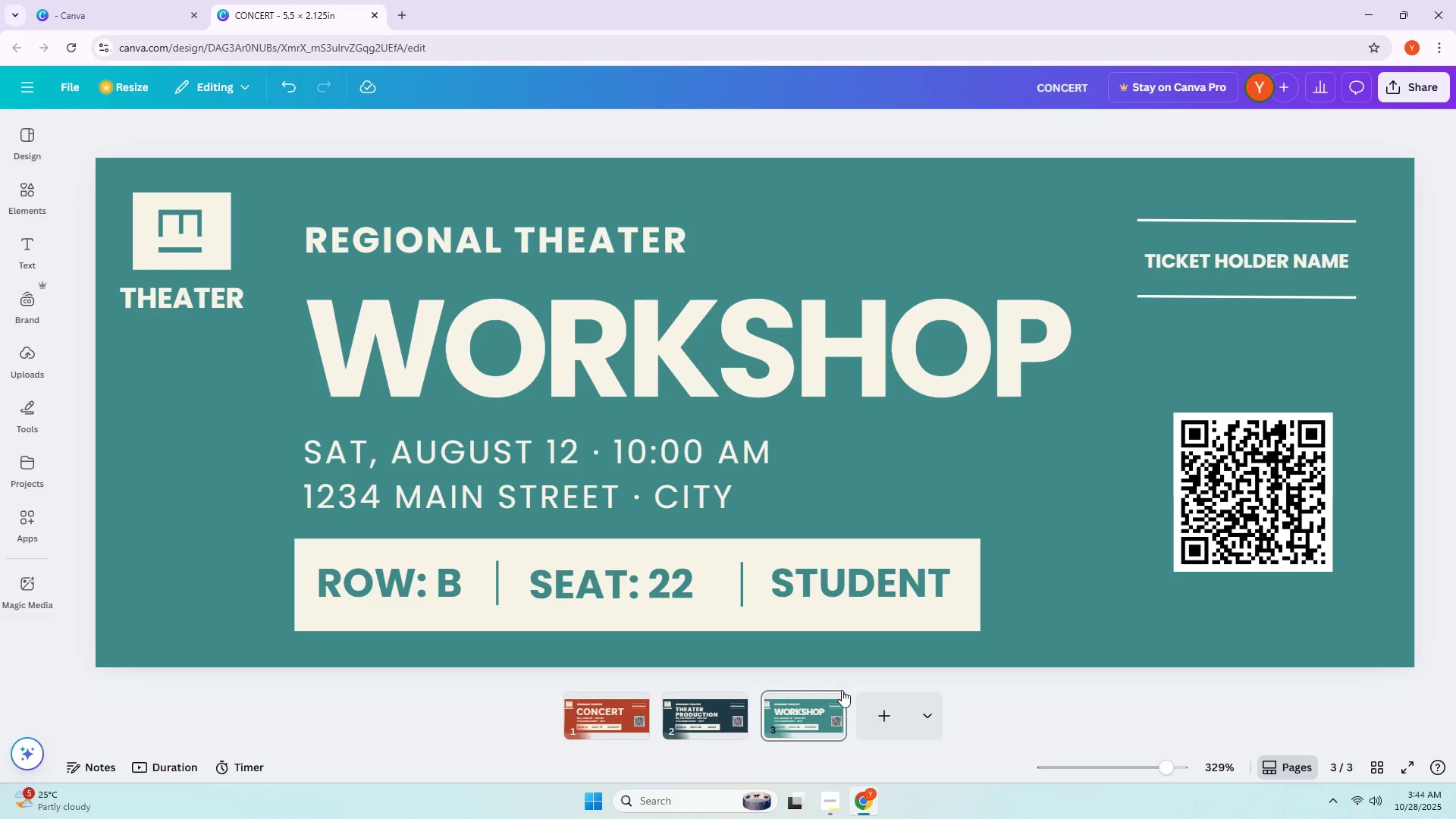 
scroll: coordinate [858, 698], scroll_direction: down, amount: 1.0
 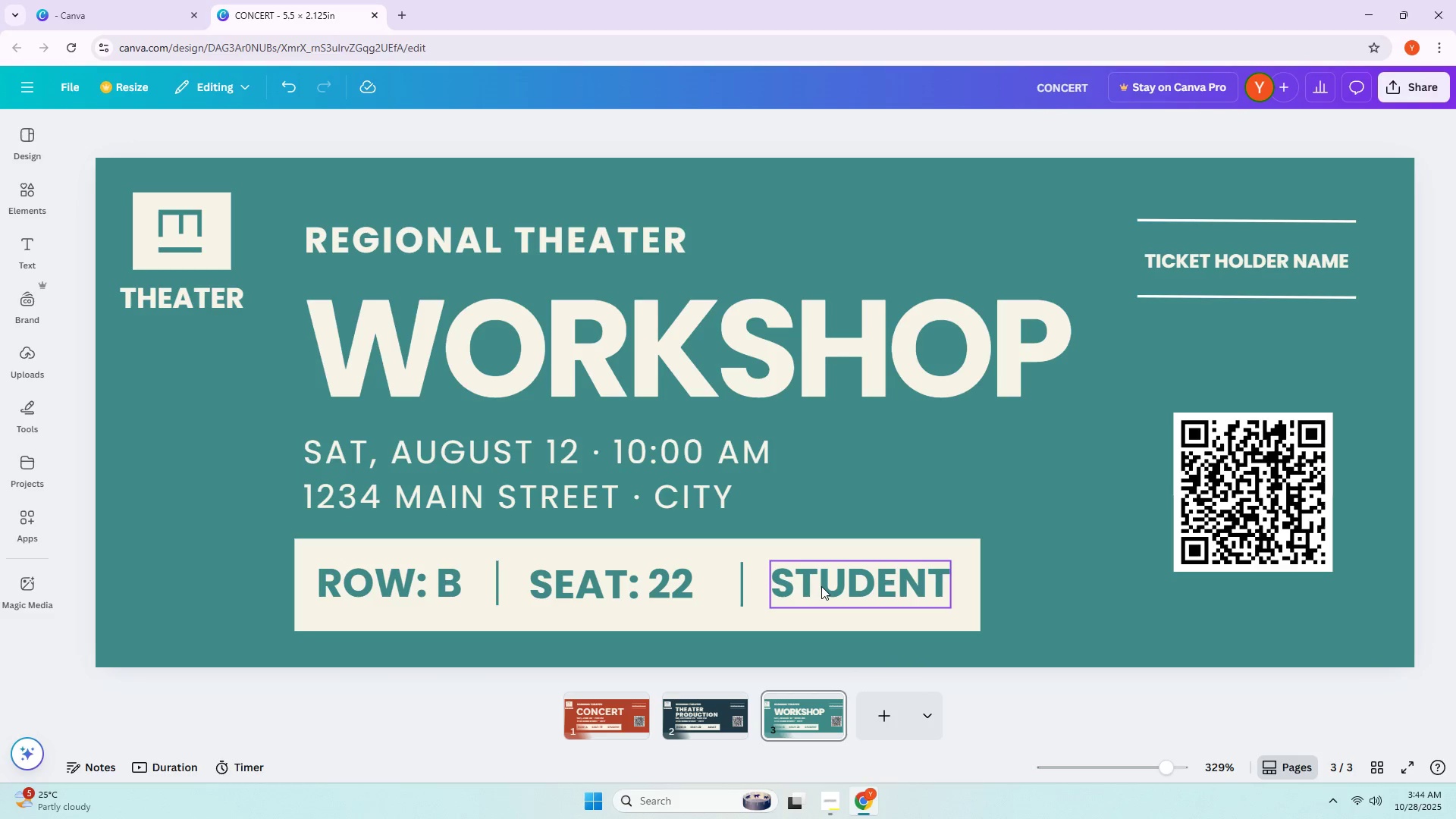 
wait(6.62)
 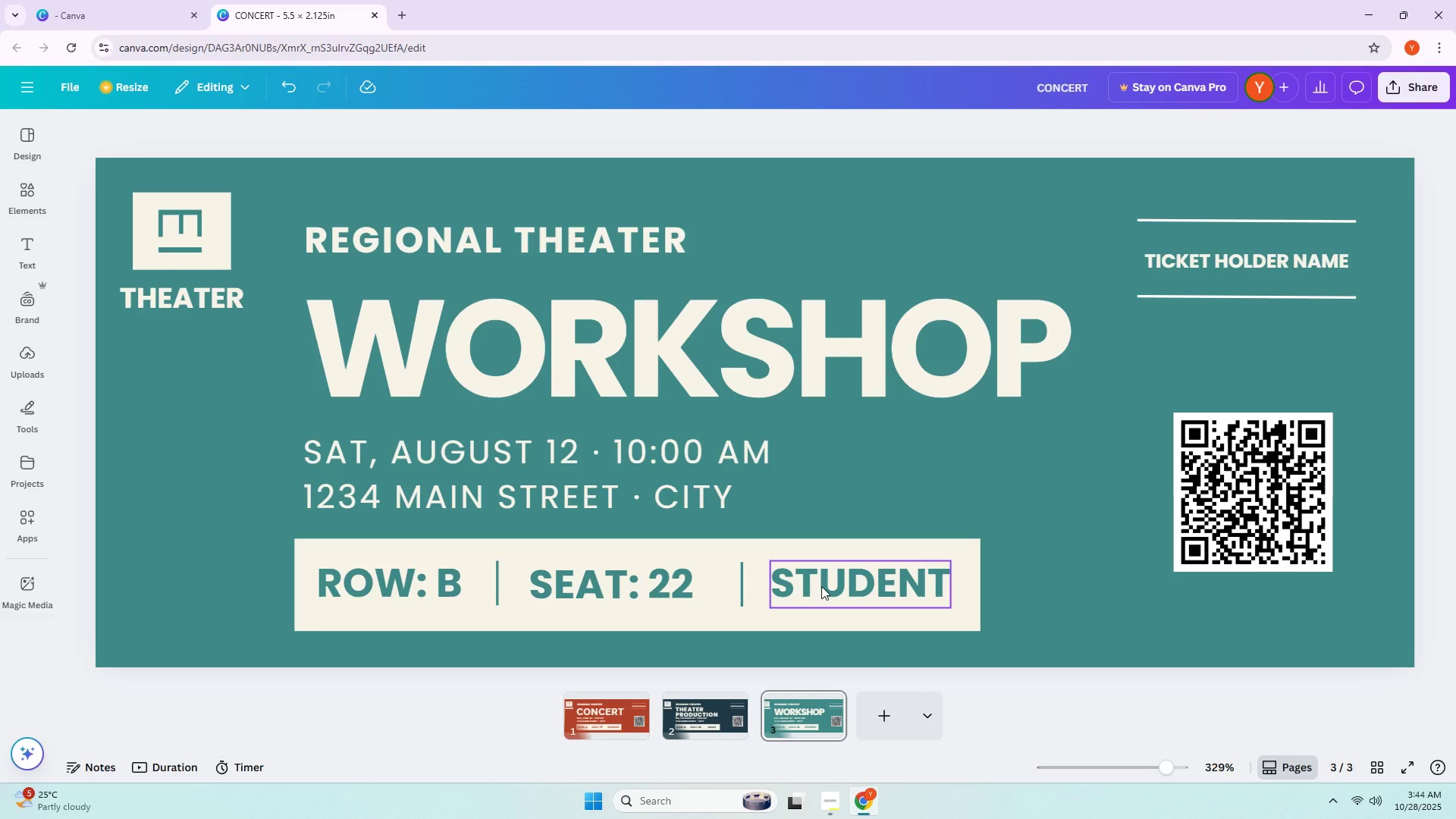 
key(Alt+AltLeft)
 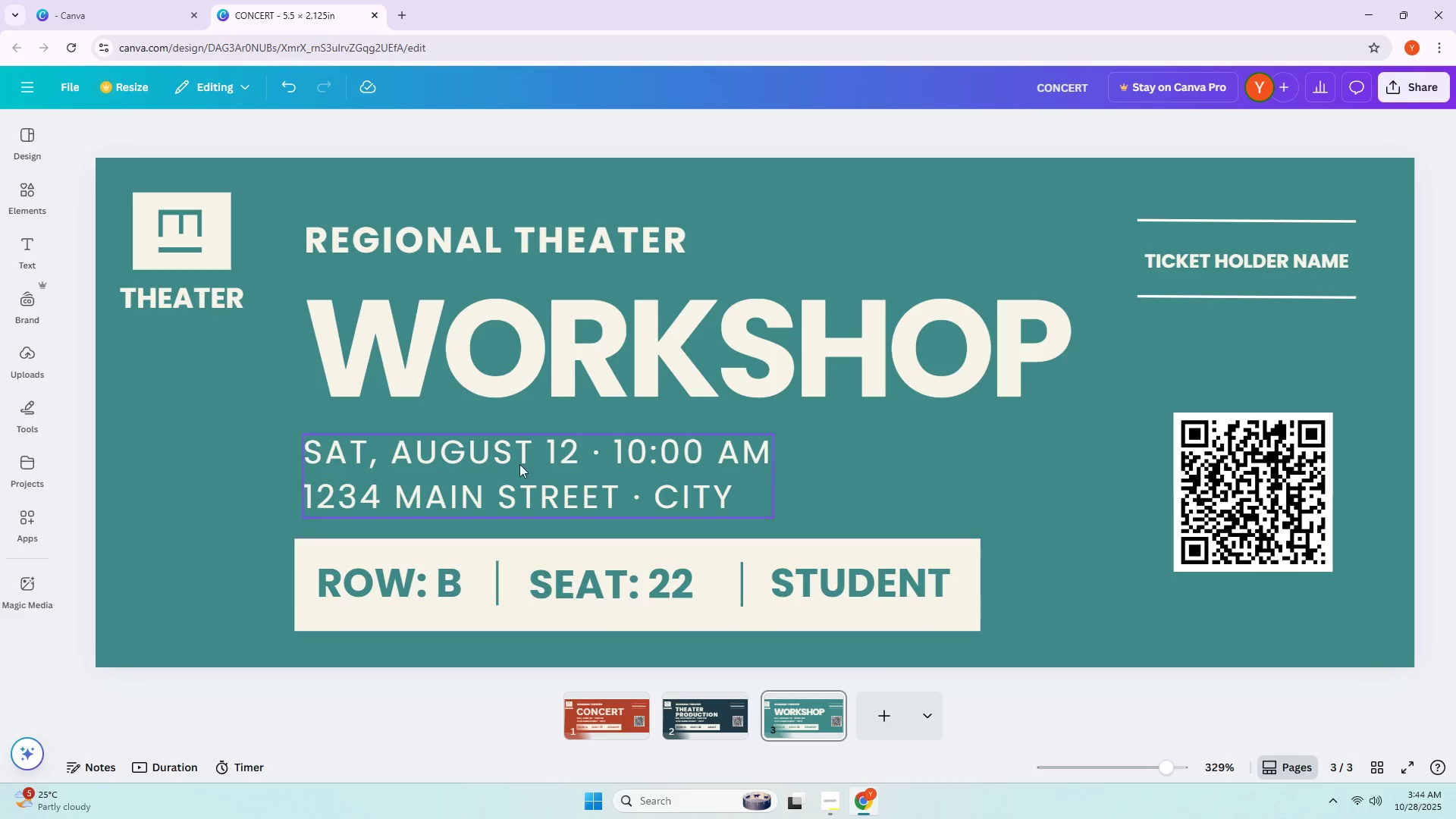 
key(Alt+Tab)